 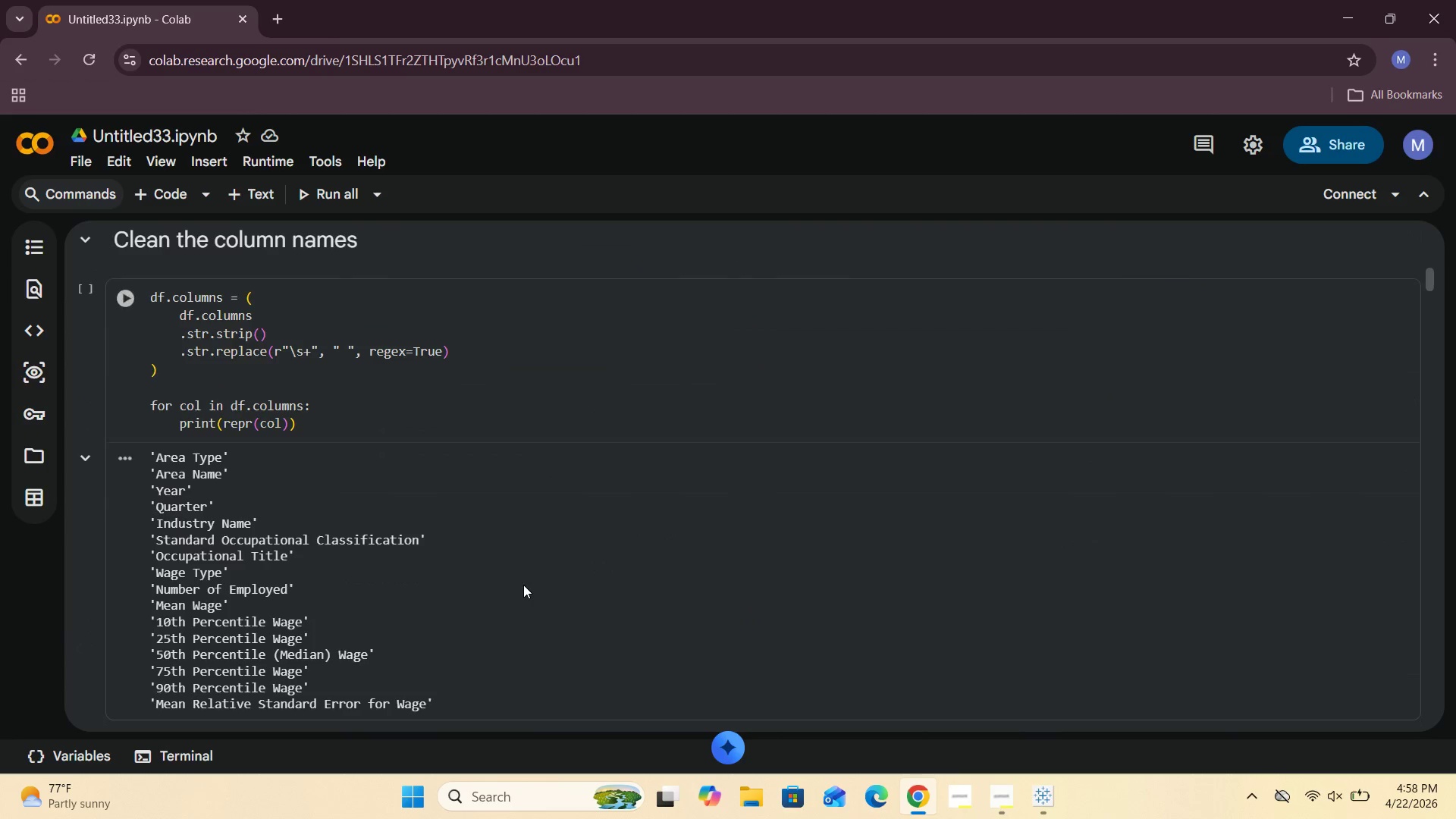 
scroll: coordinate [525, 576], scroll_direction: down, amount: 29.0
 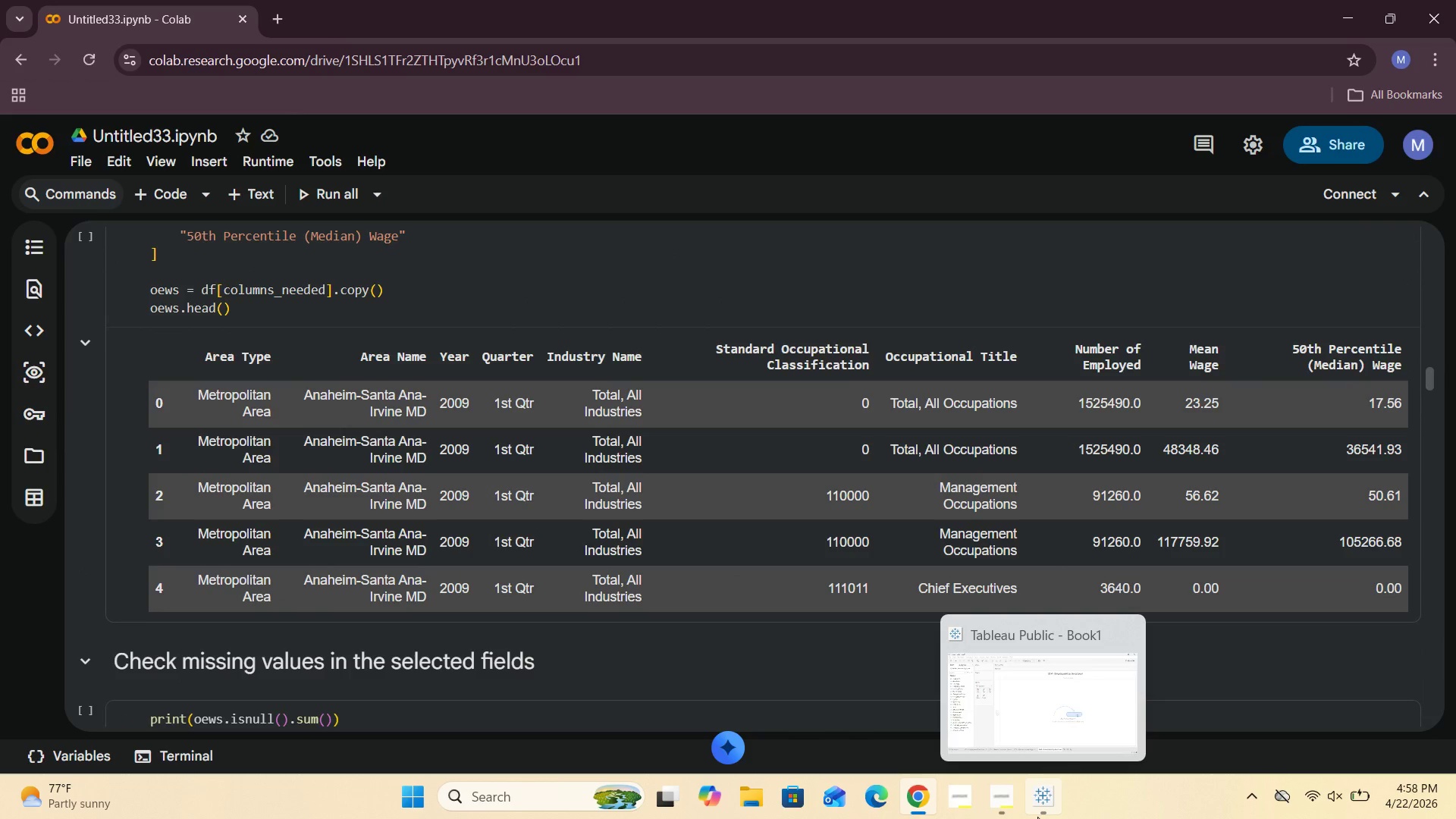 
wait(5.98)
 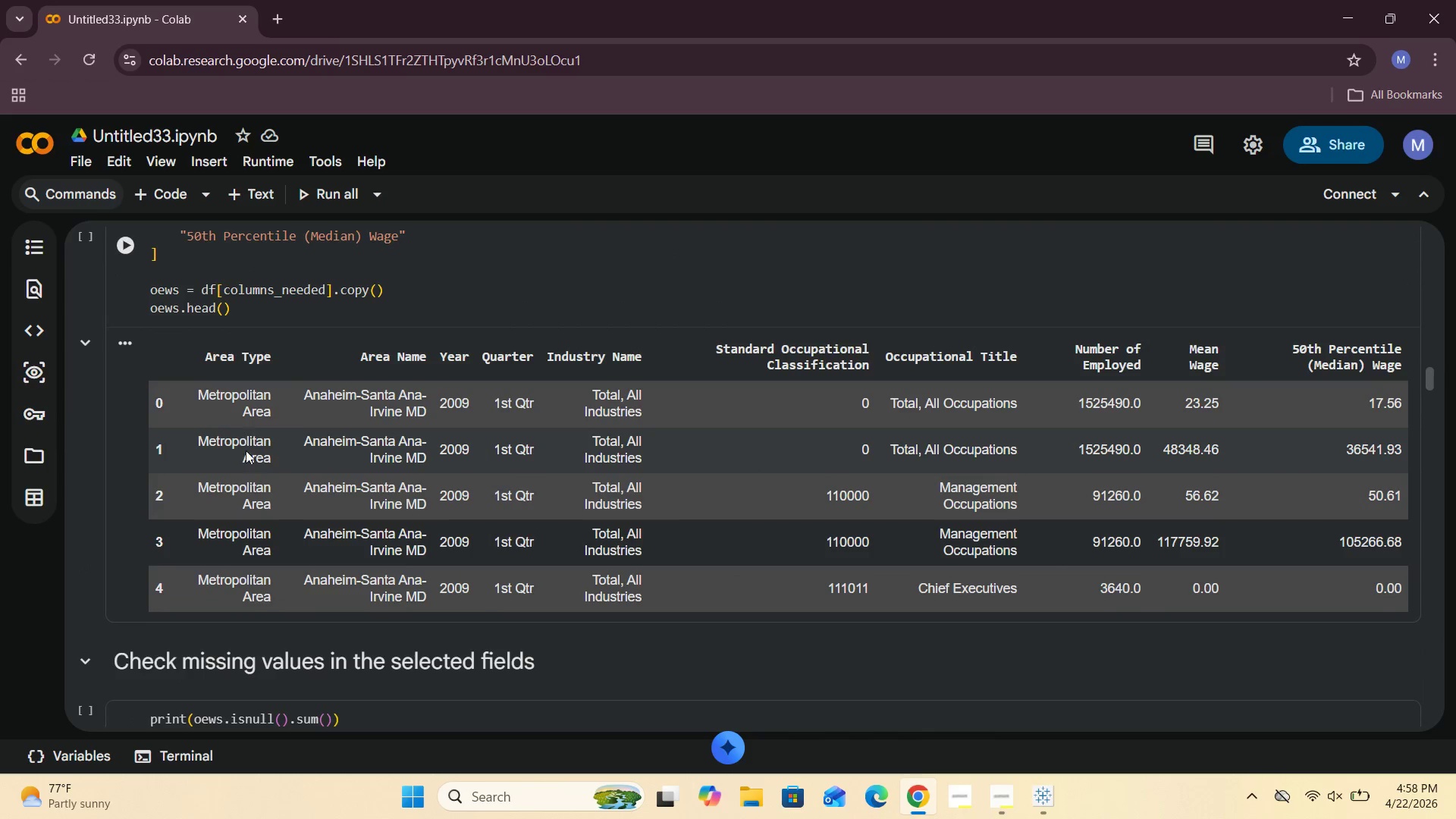 
left_click([1029, 717])
 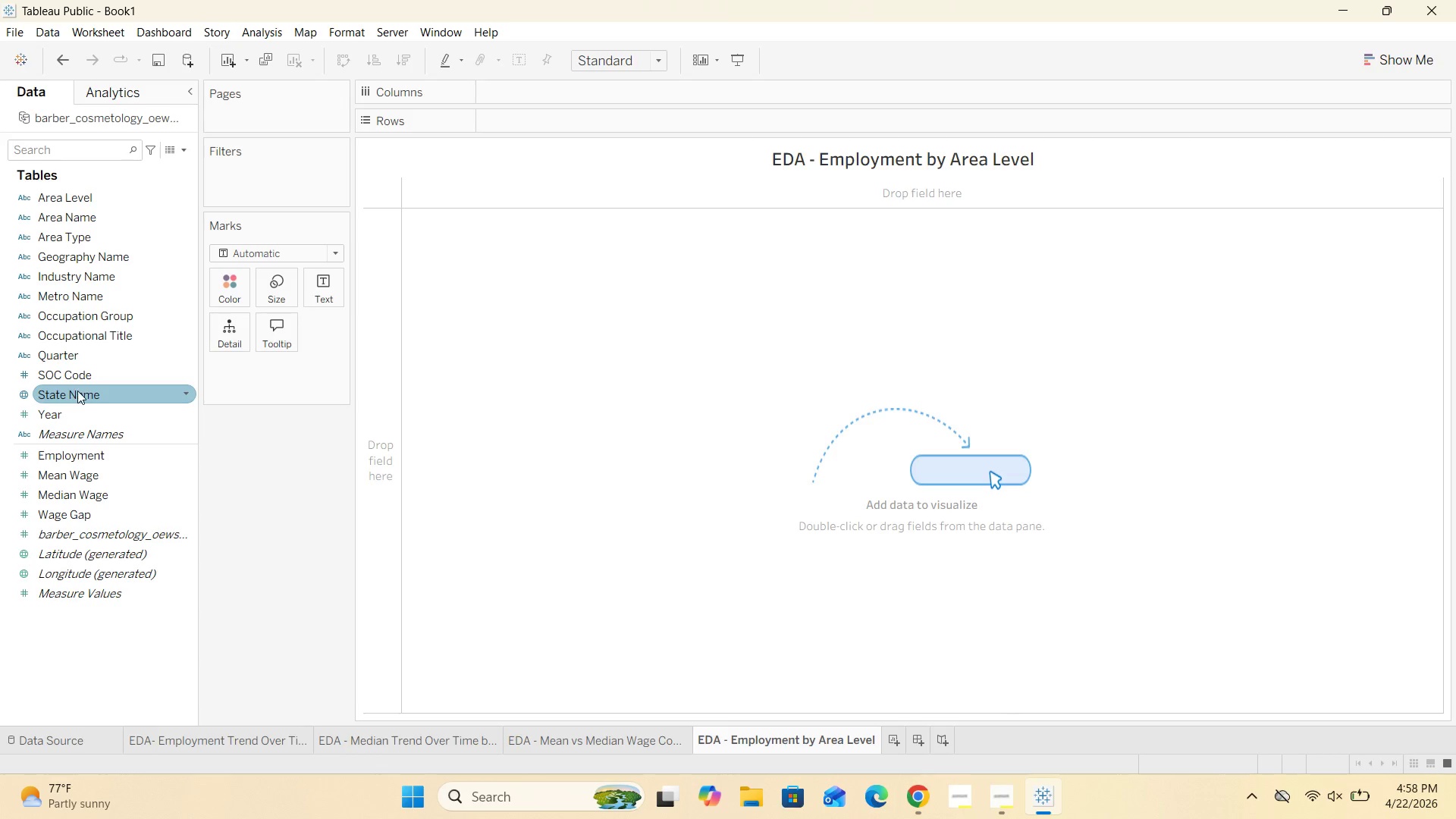 
mouse_move([107, 482])
 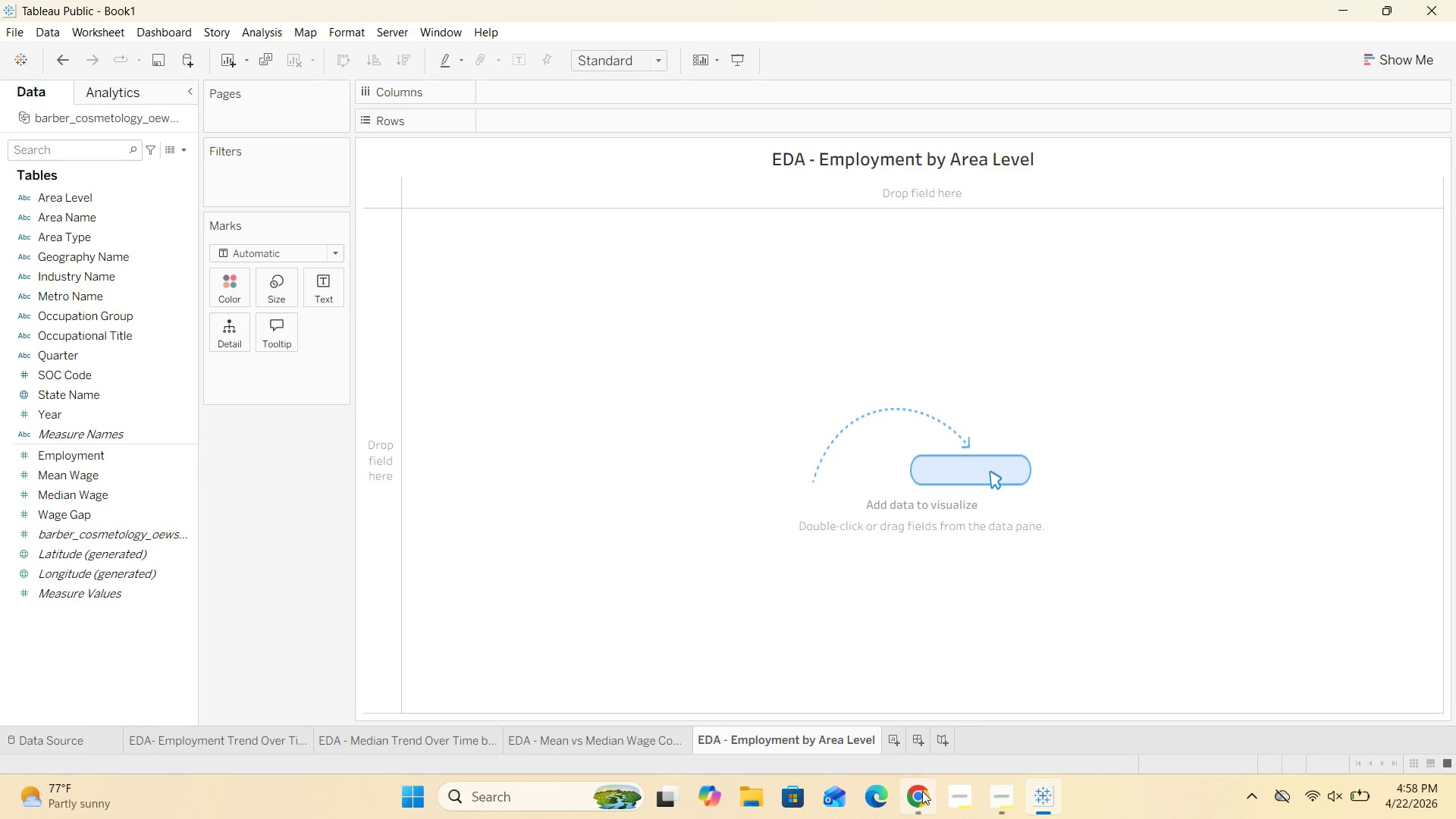 
left_click([893, 711])
 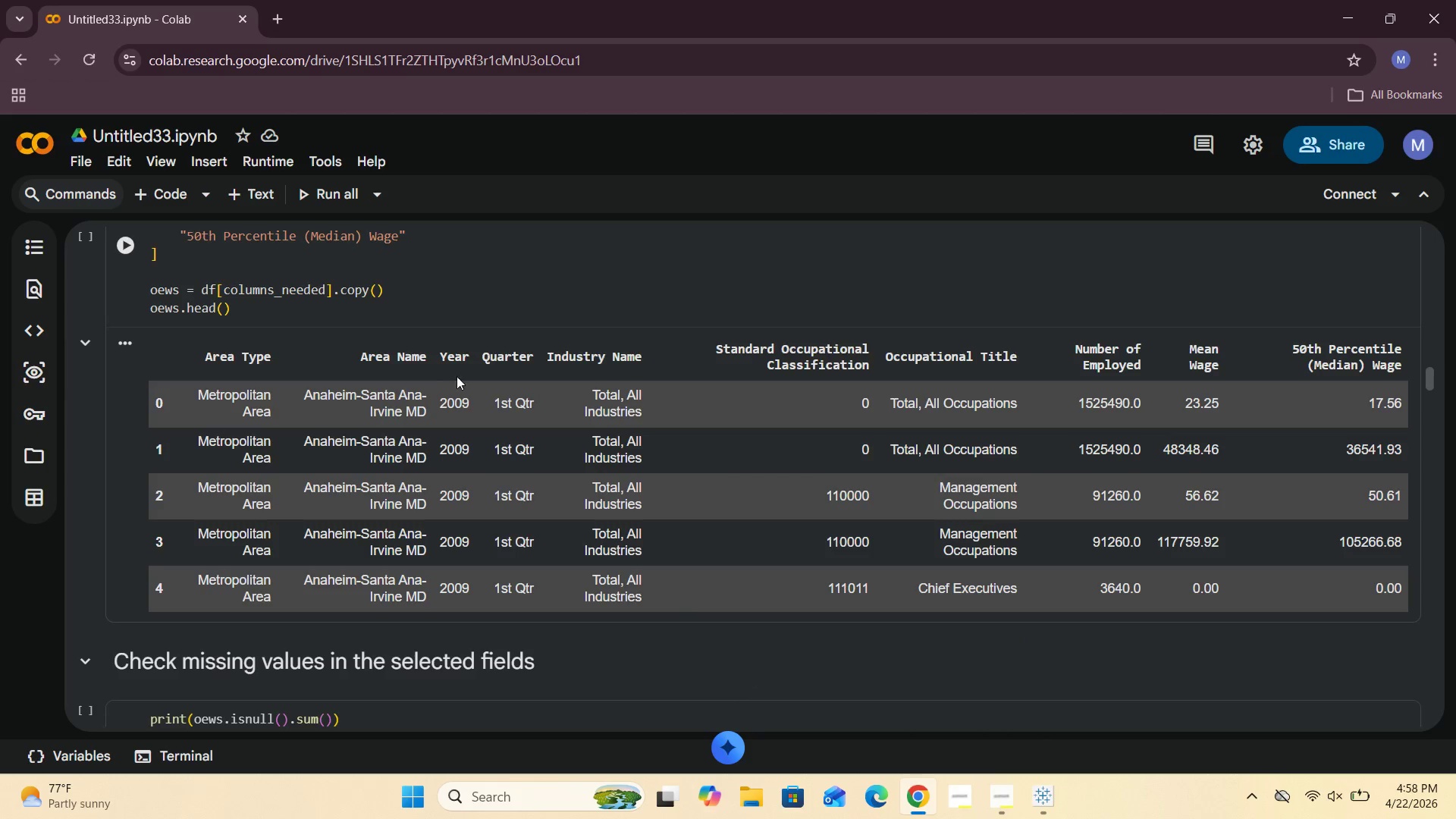 
scroll: coordinate [744, 436], scroll_direction: down, amount: 21.0
 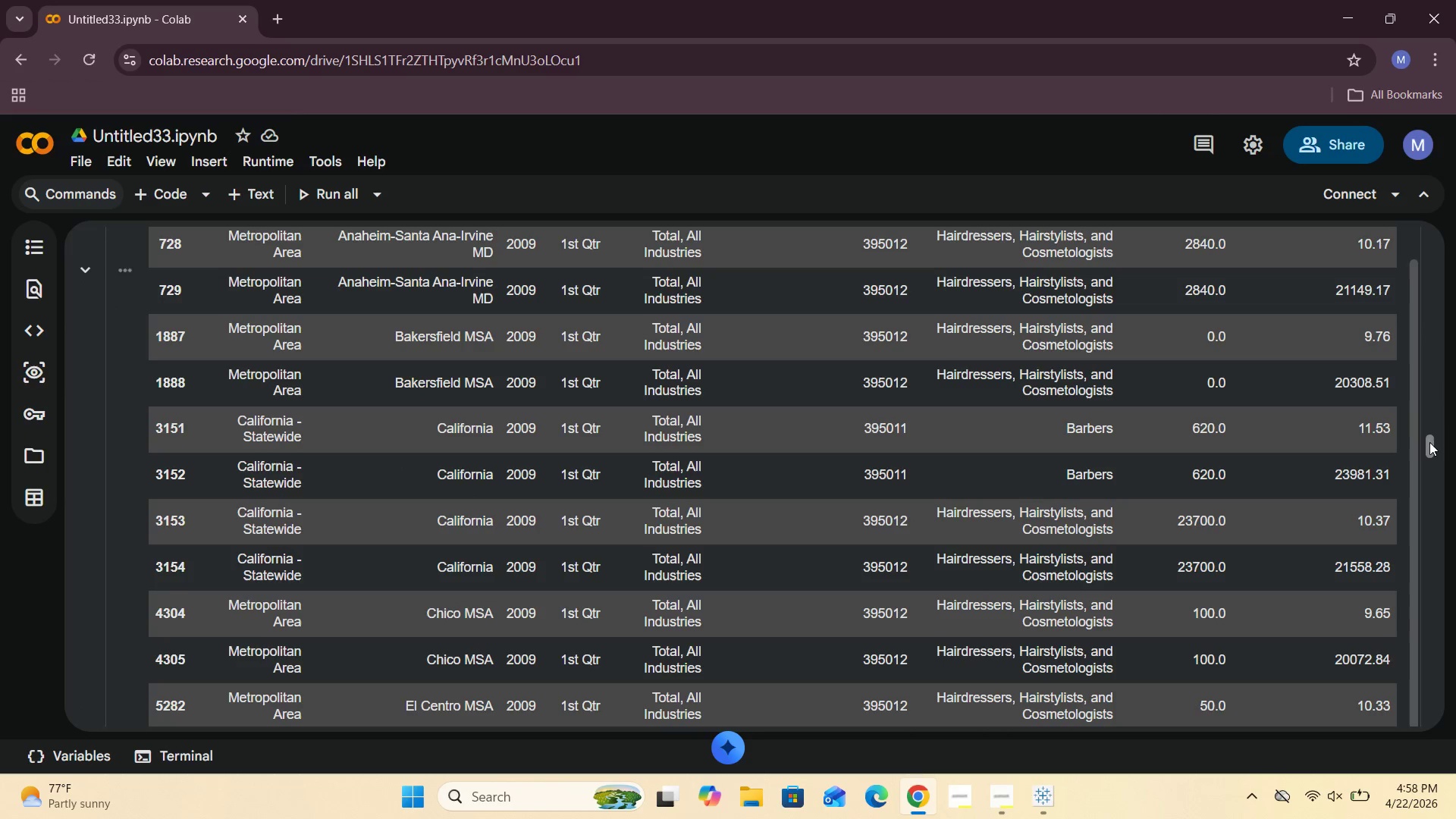 
left_click_drag(start_coordinate=[1432, 443], to_coordinate=[1438, 674])
 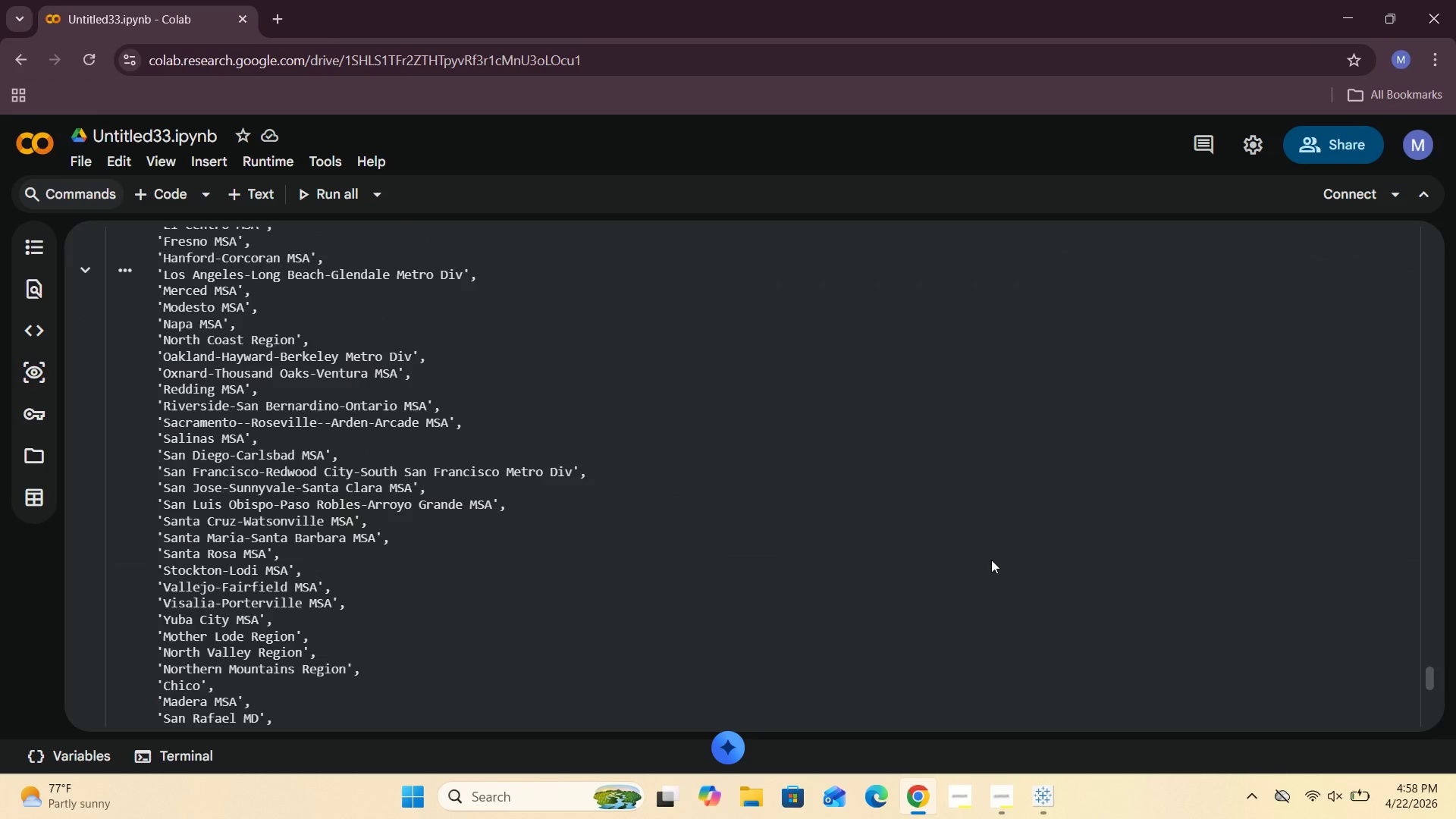 
scroll: coordinate [982, 552], scroll_direction: up, amount: 14.0
 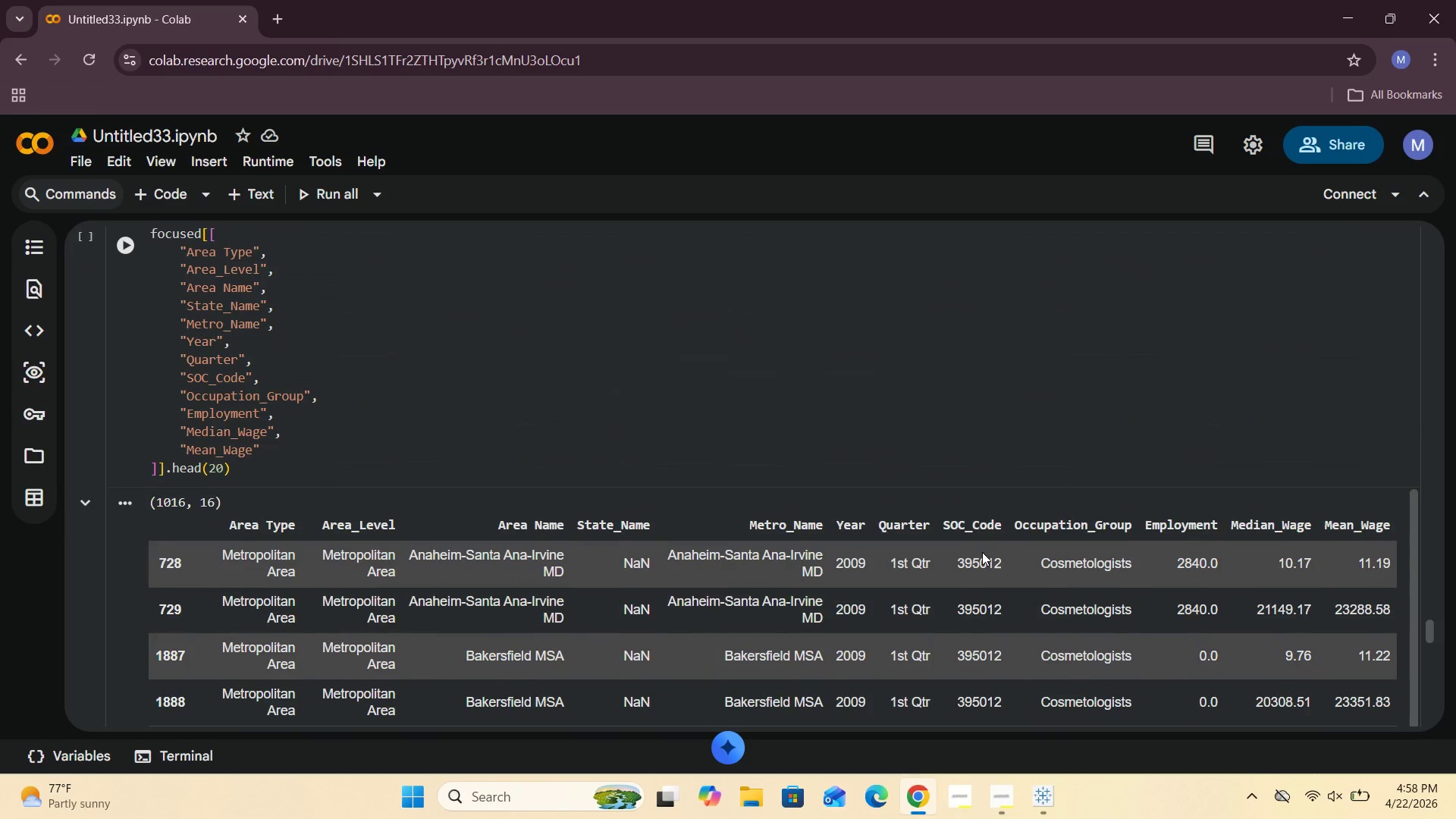 
scroll: coordinate [403, 591], scroll_direction: down, amount: 5.0
 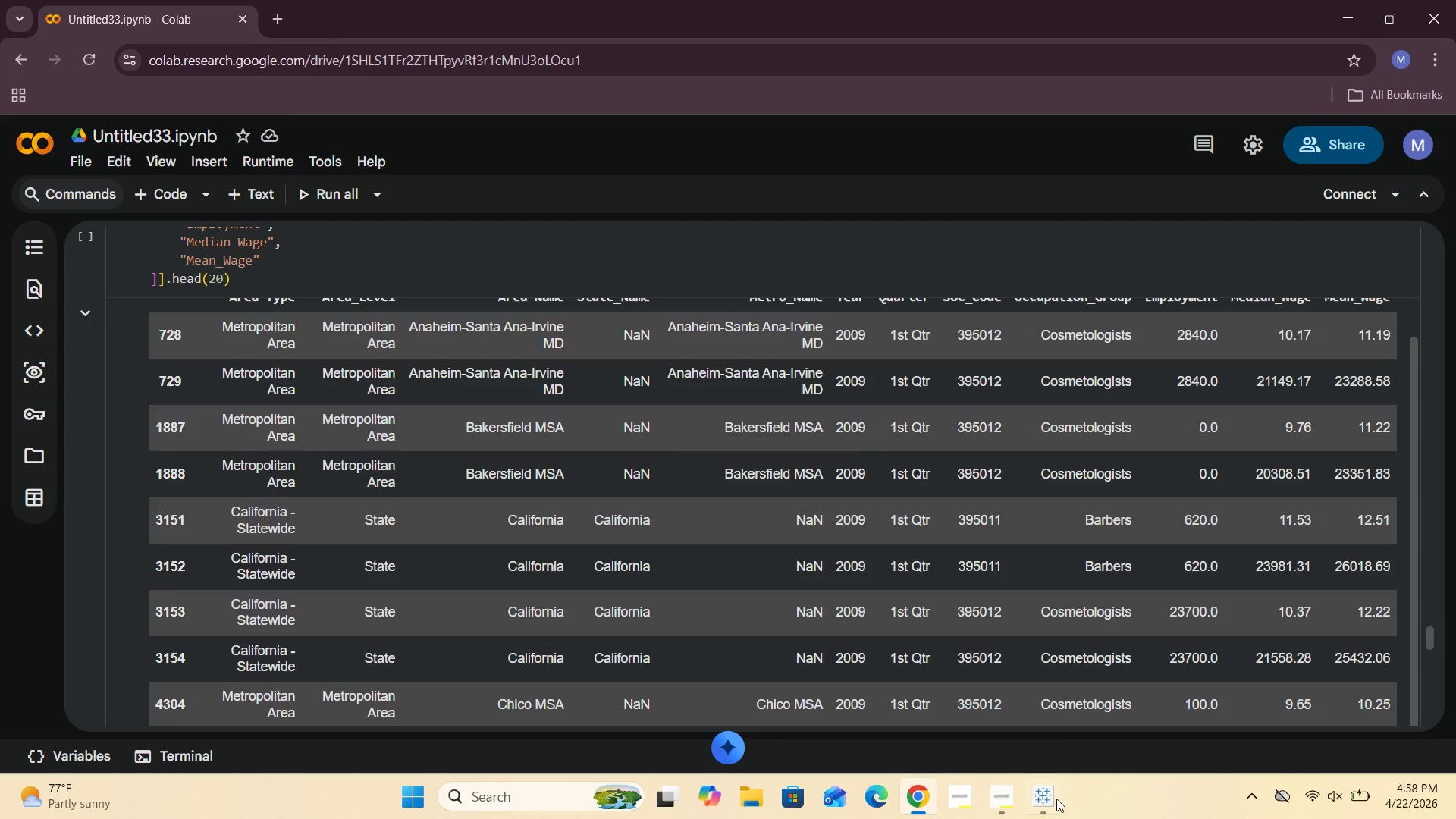 
left_click([1024, 708])
 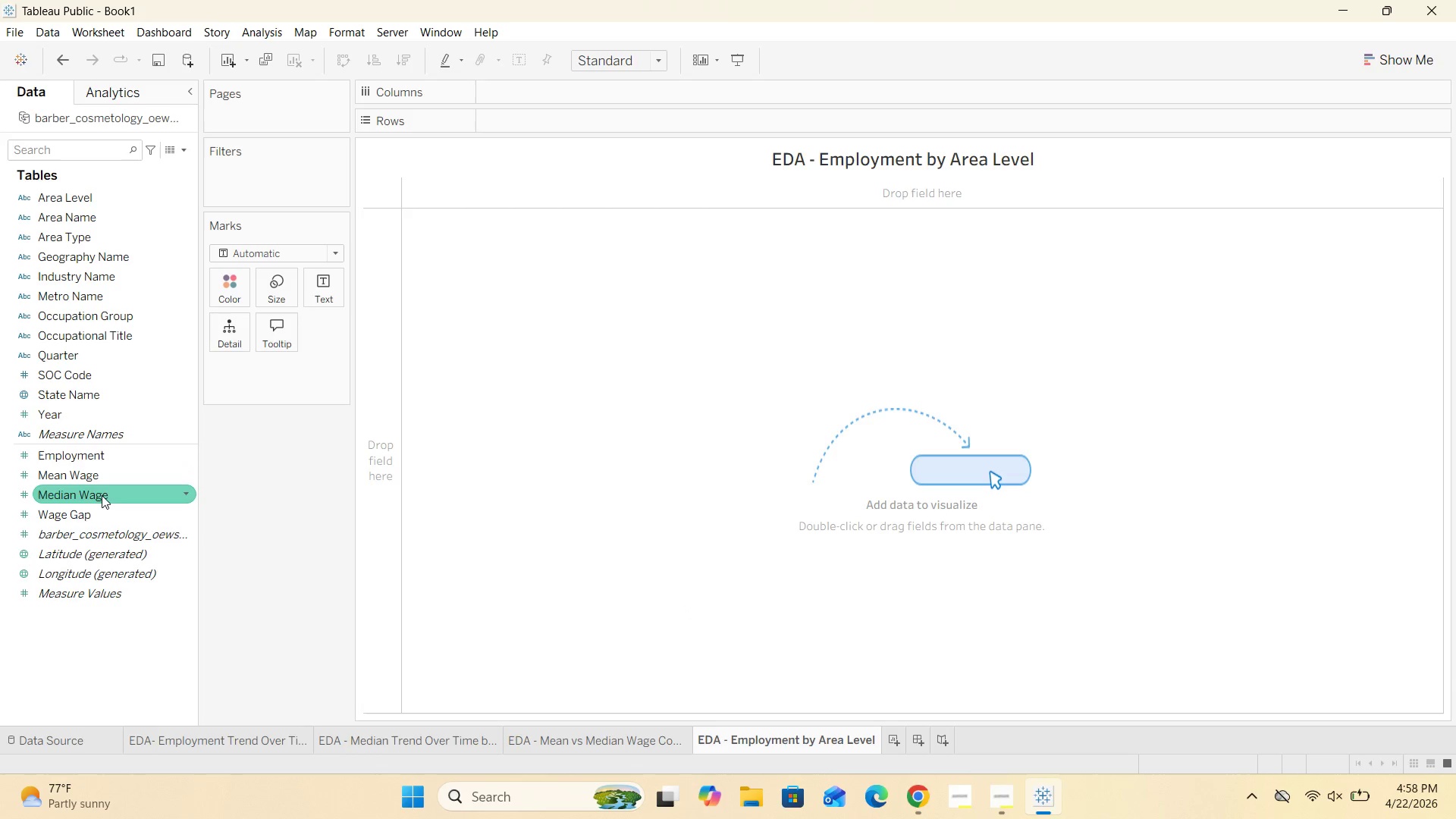 
wait(5.03)
 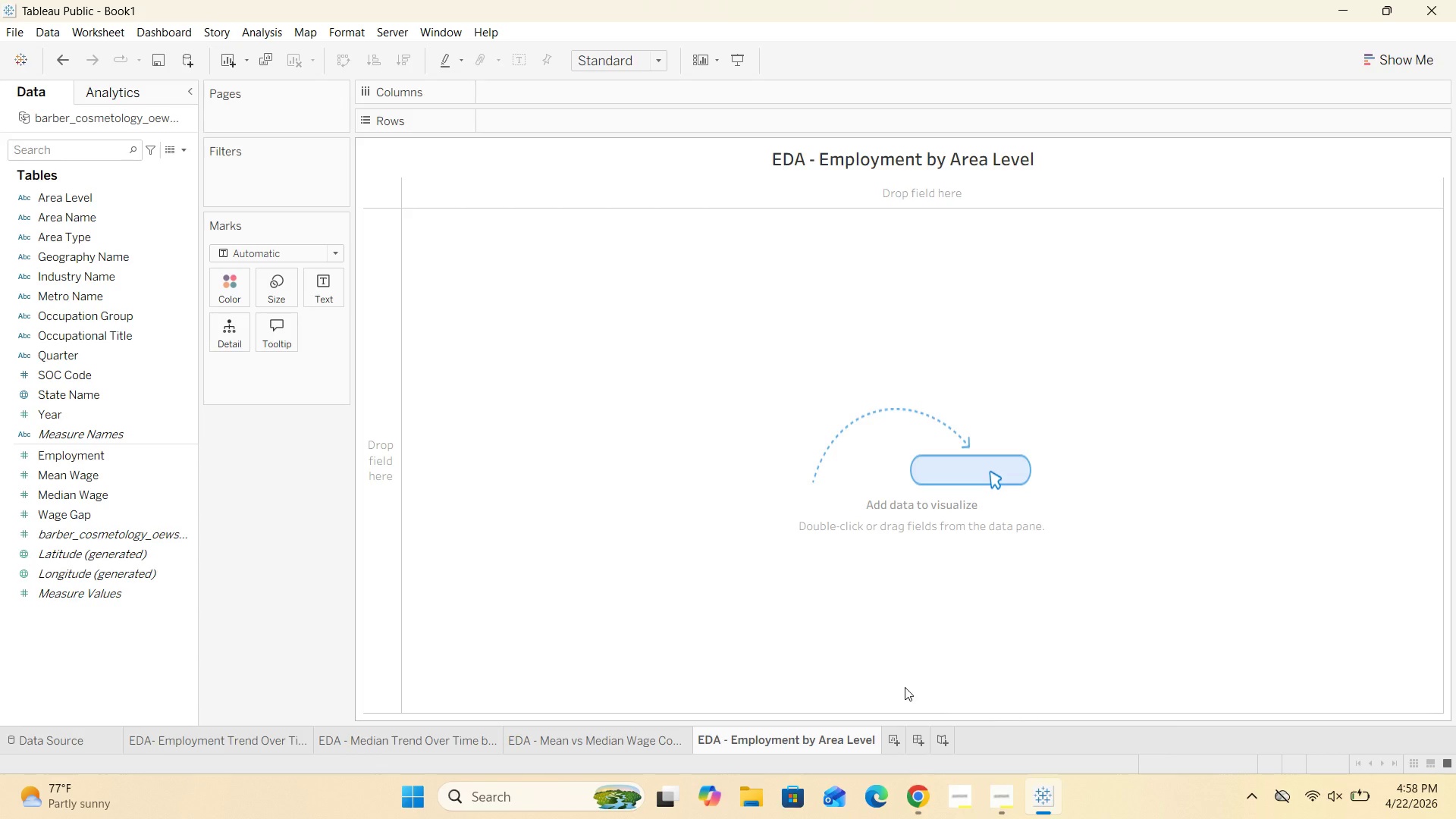 
left_click_drag(start_coordinate=[46, 202], to_coordinate=[494, 130])
 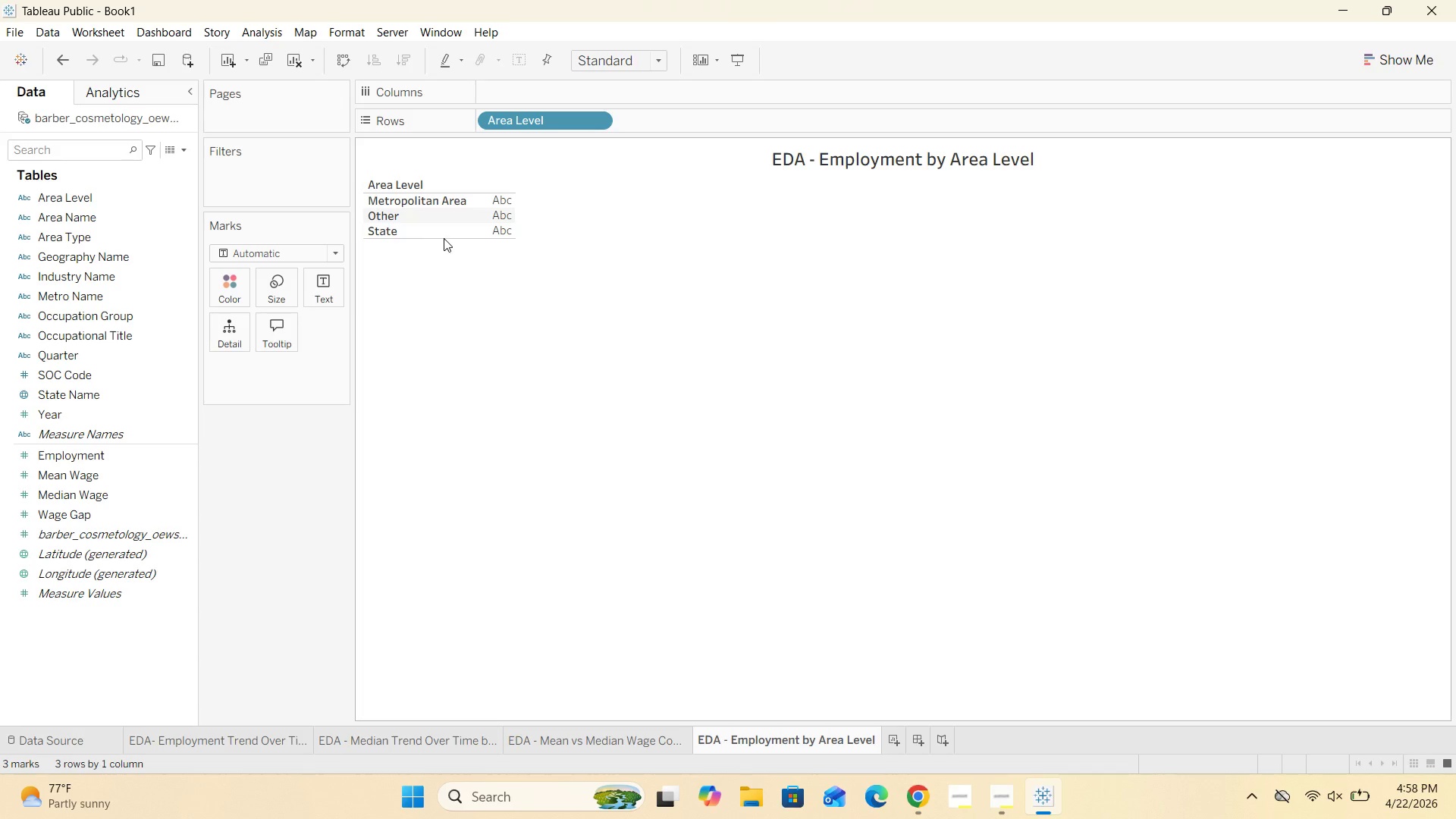 
left_click_drag(start_coordinate=[445, 237], to_coordinate=[479, 354])
 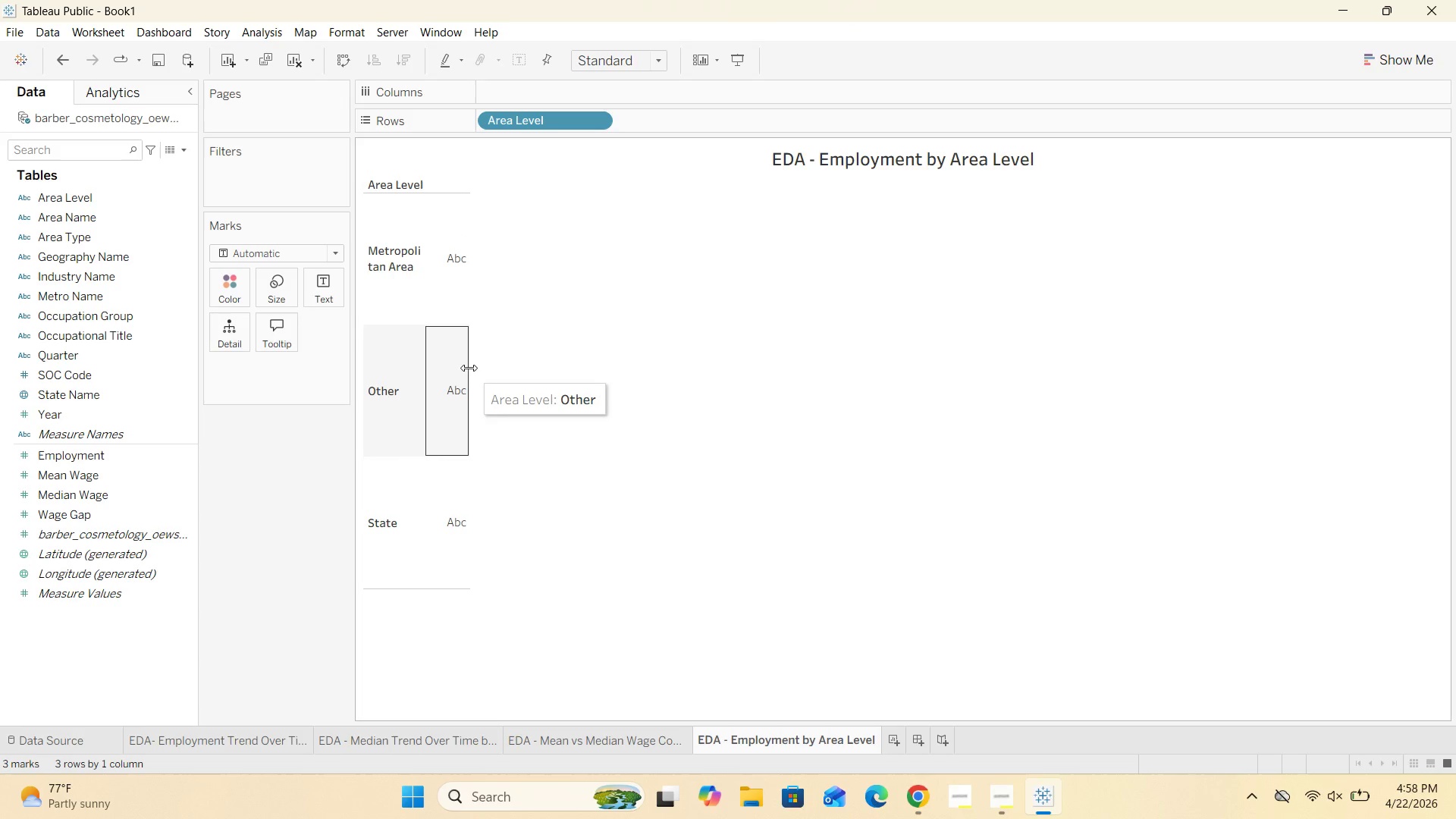 
left_click_drag(start_coordinate=[469, 368], to_coordinate=[575, 377])
 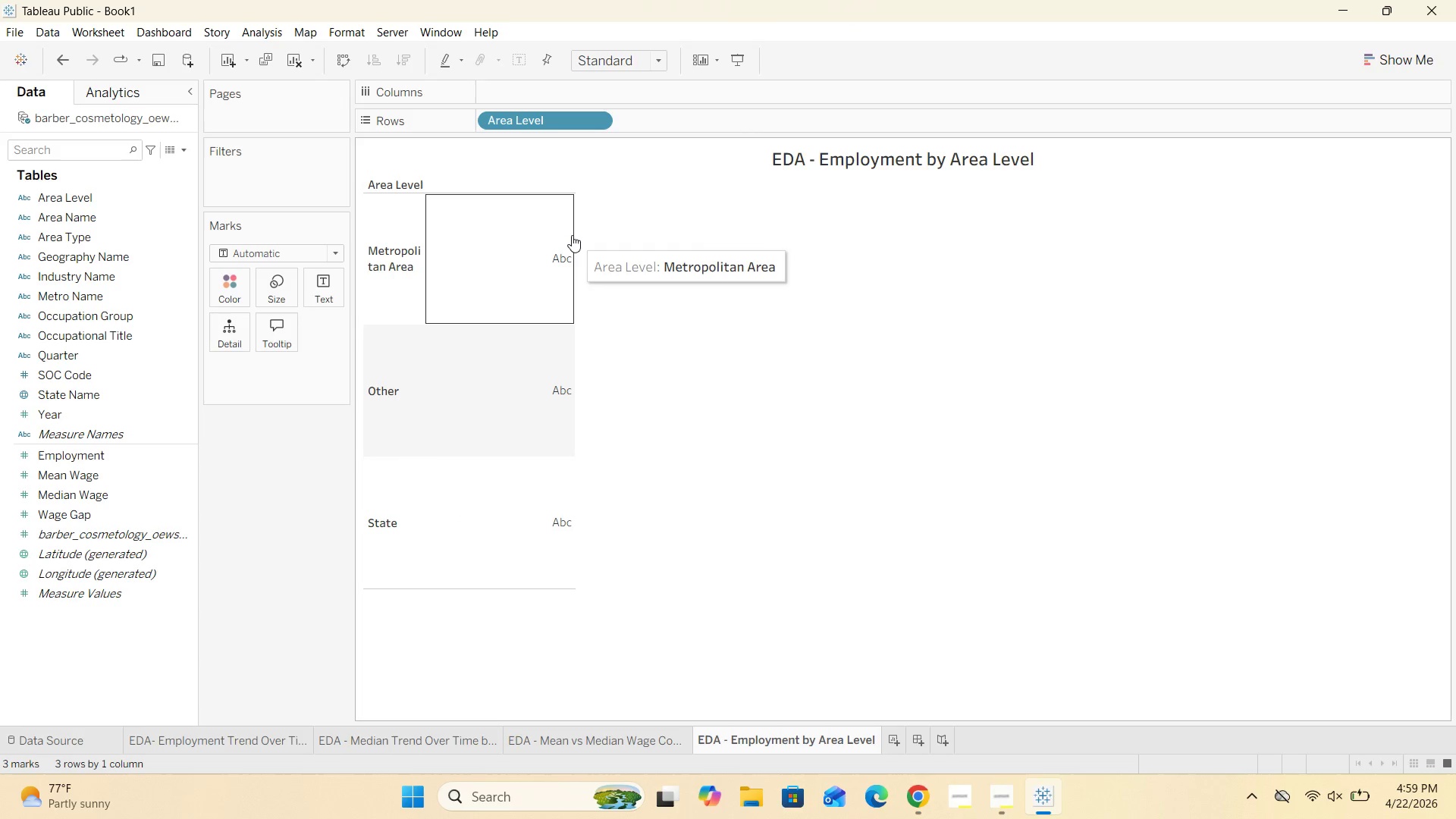 
left_click_drag(start_coordinate=[576, 235], to_coordinate=[763, 231])
 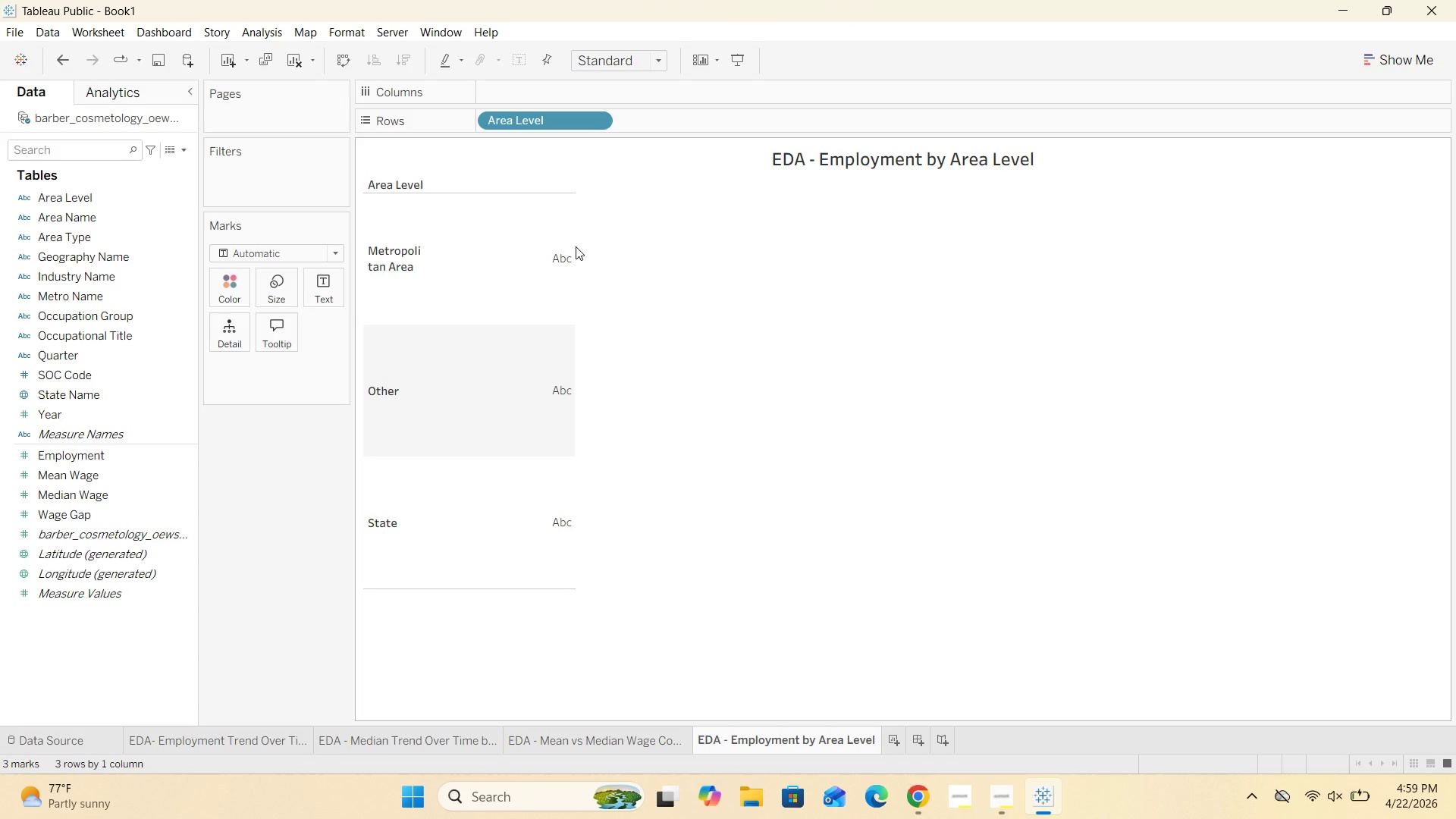 
left_click_drag(start_coordinate=[575, 248], to_coordinate=[686, 262])
 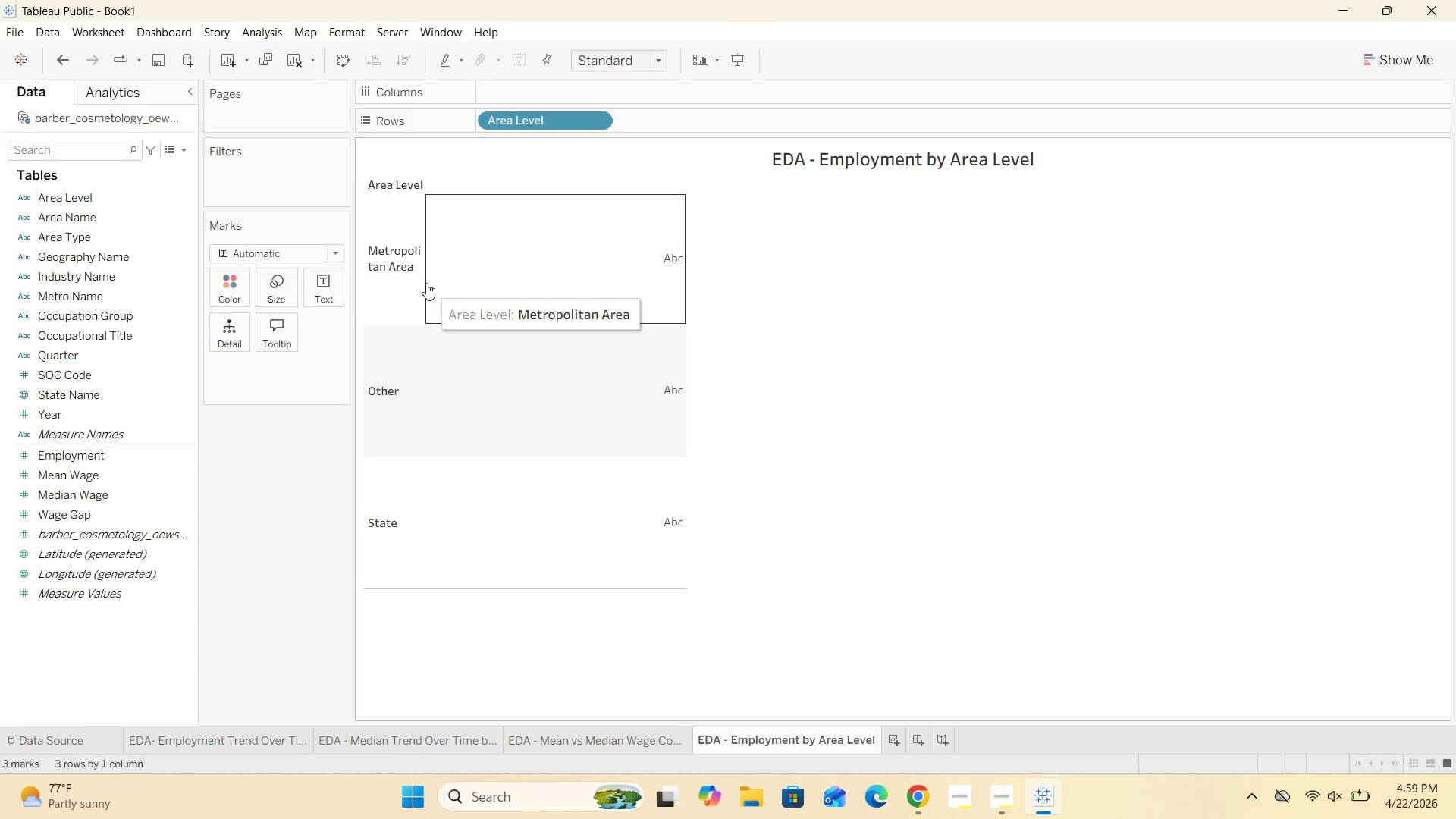 
left_click_drag(start_coordinate=[424, 287], to_coordinate=[466, 289])
 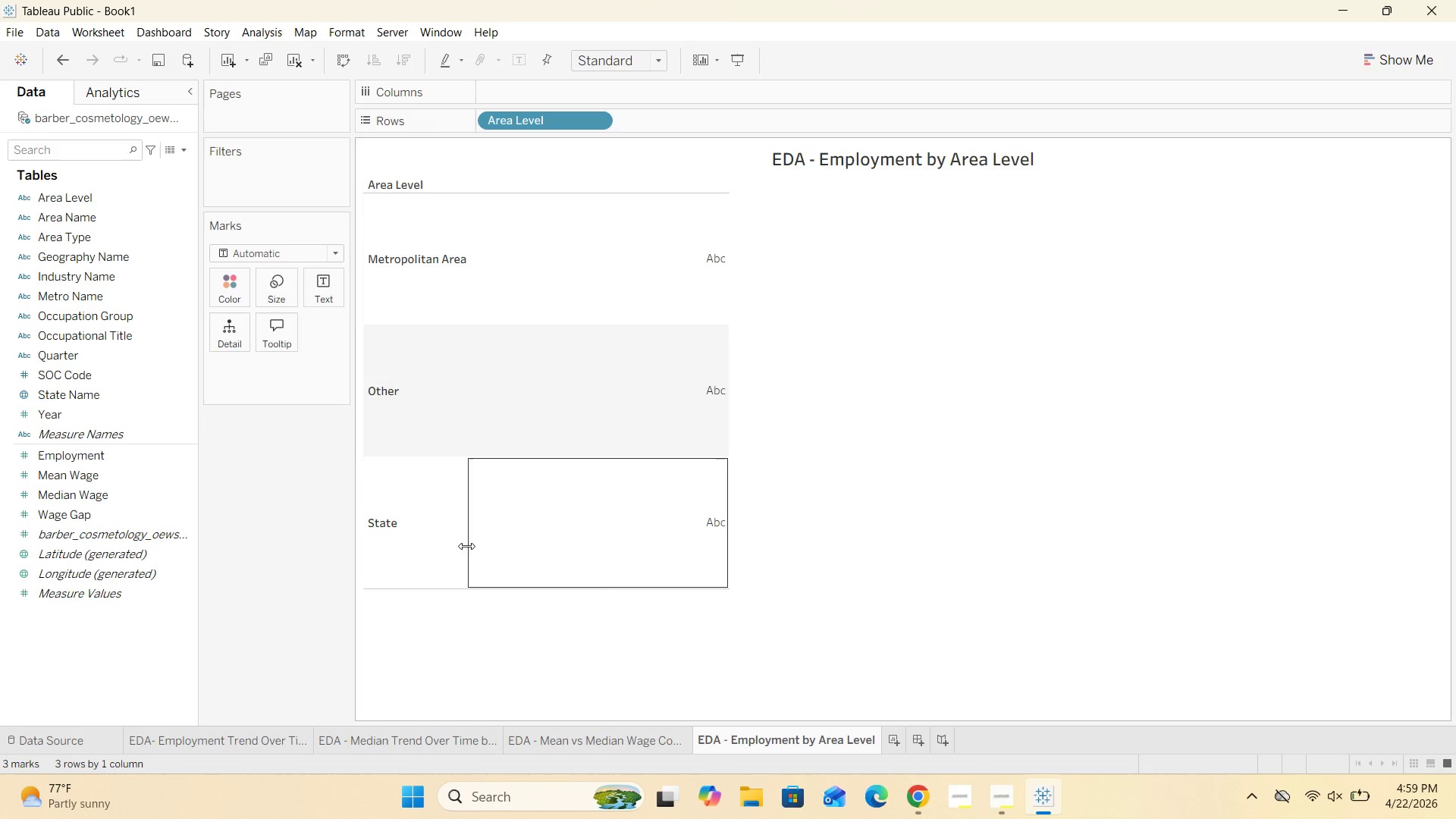 
left_click_drag(start_coordinate=[467, 549], to_coordinate=[498, 550])
 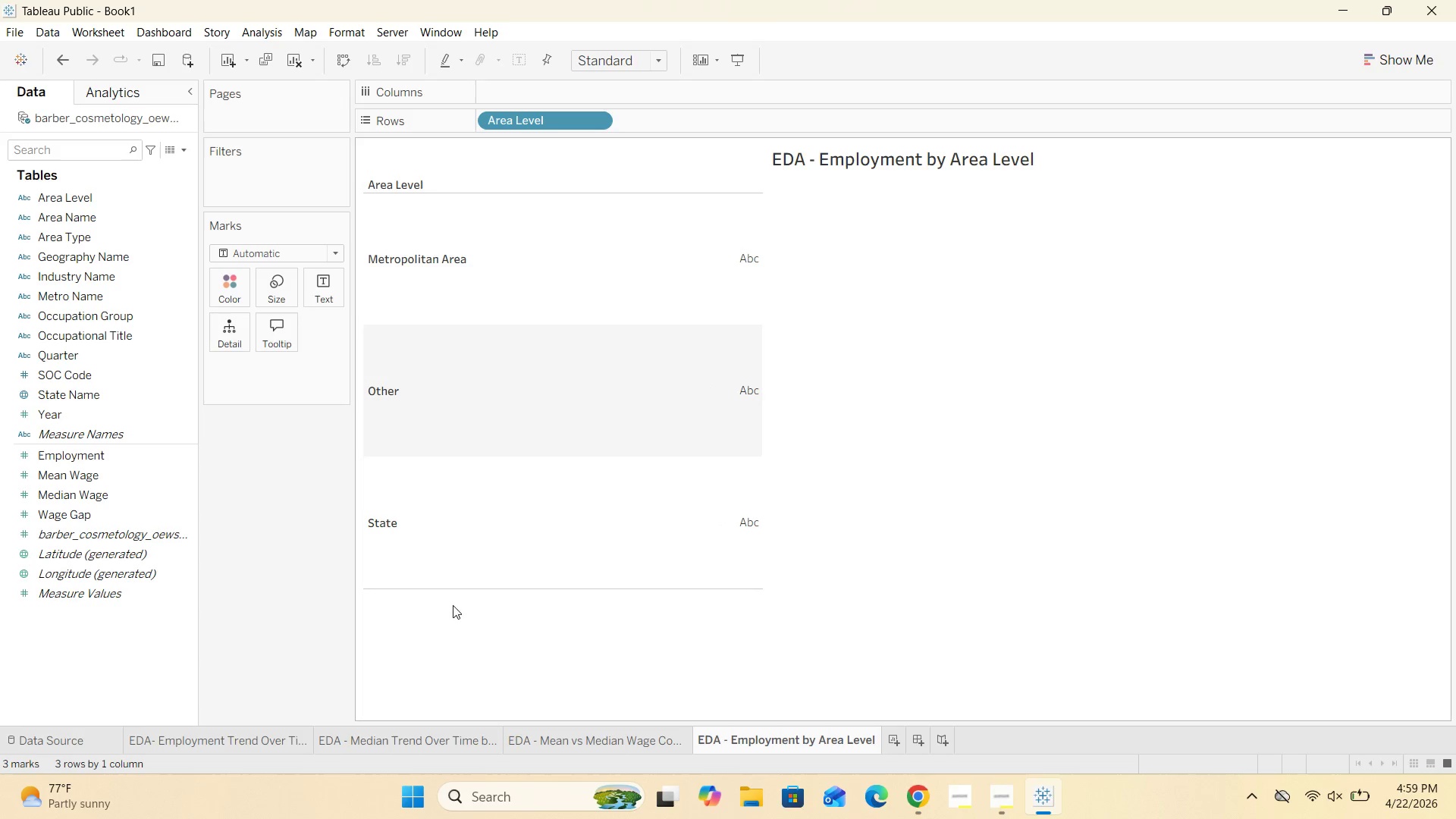 
left_click([457, 629])
 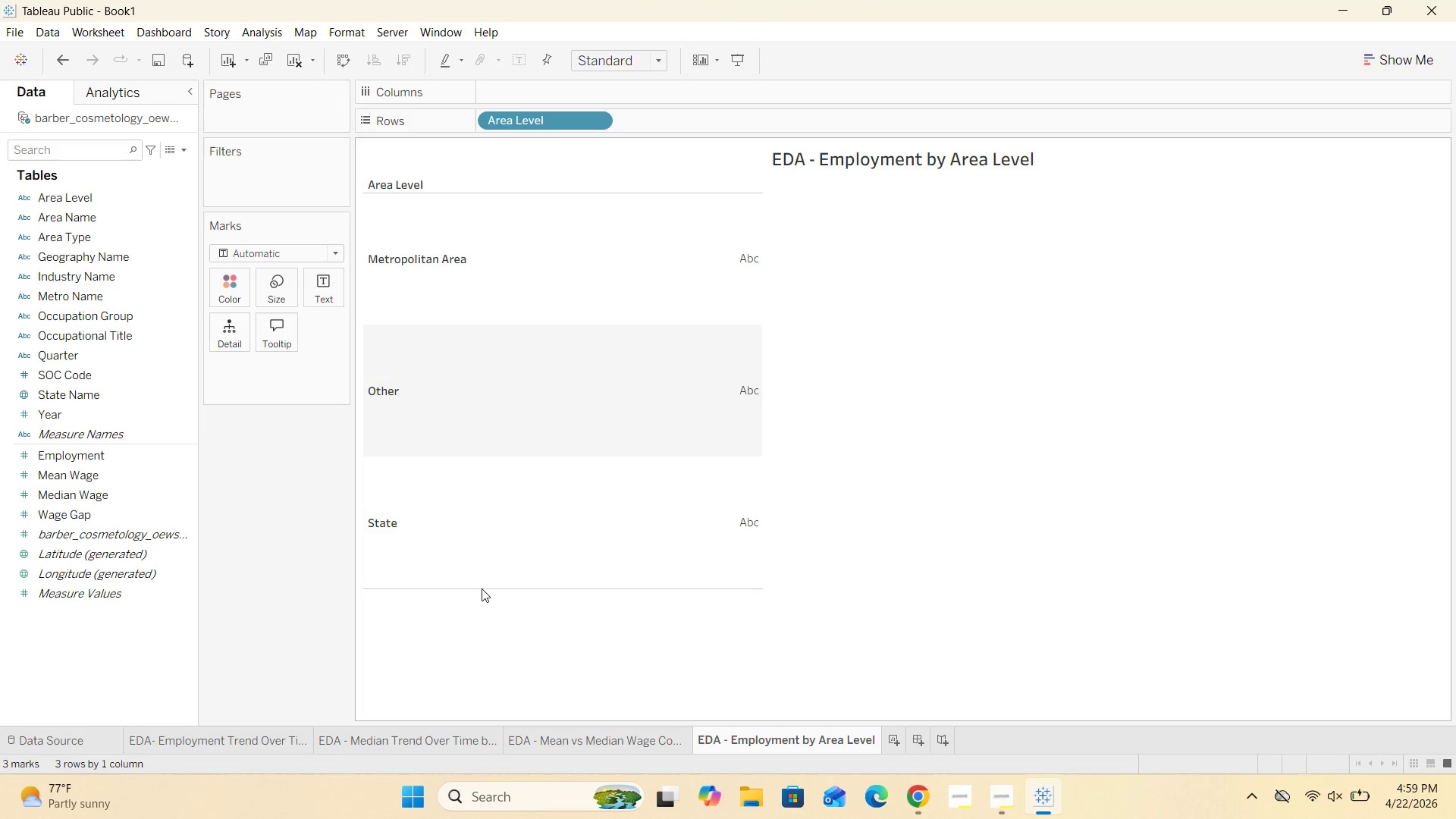 
wait(6.12)
 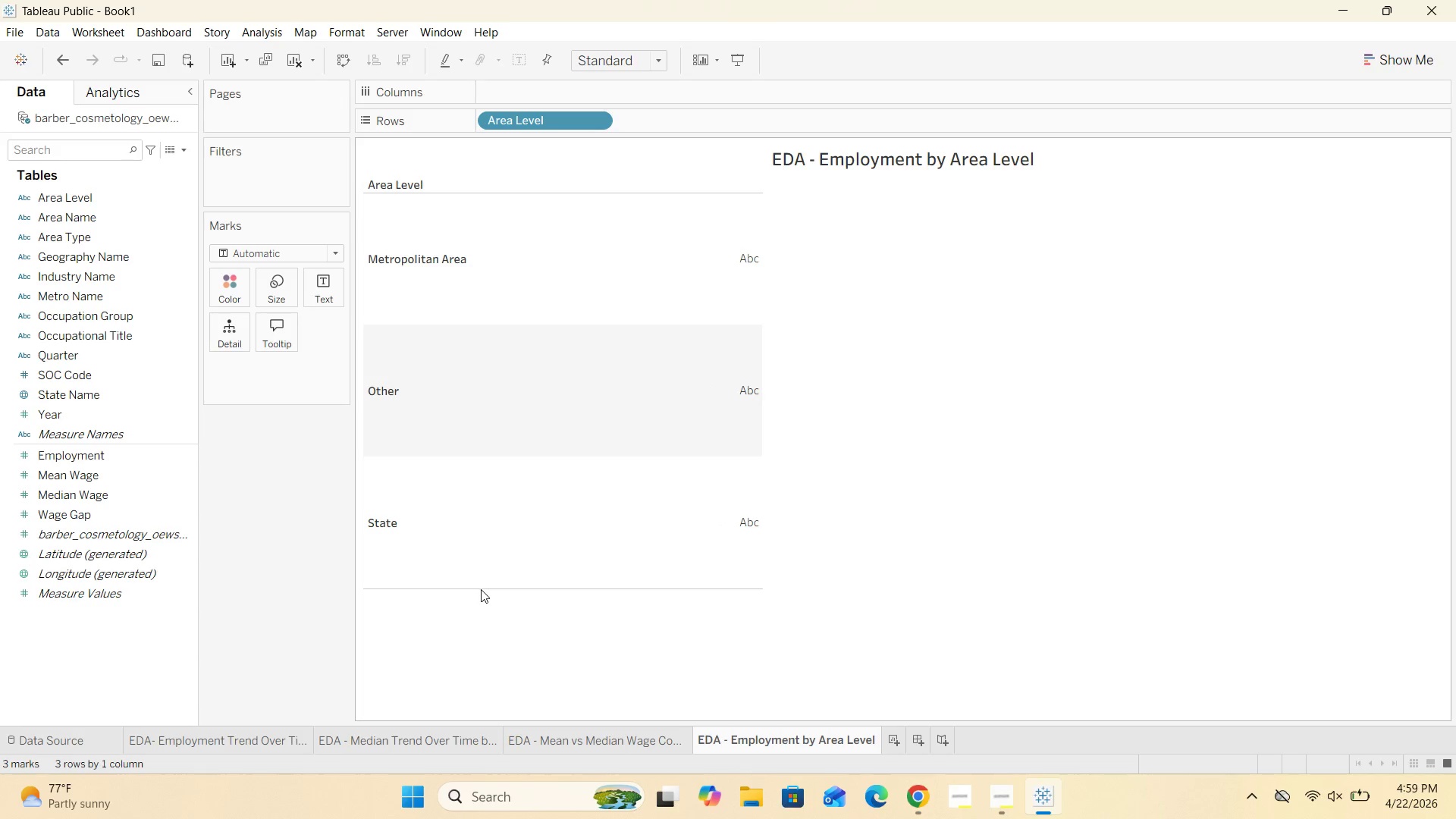 
left_click_drag(start_coordinate=[485, 587], to_coordinate=[493, 551])
 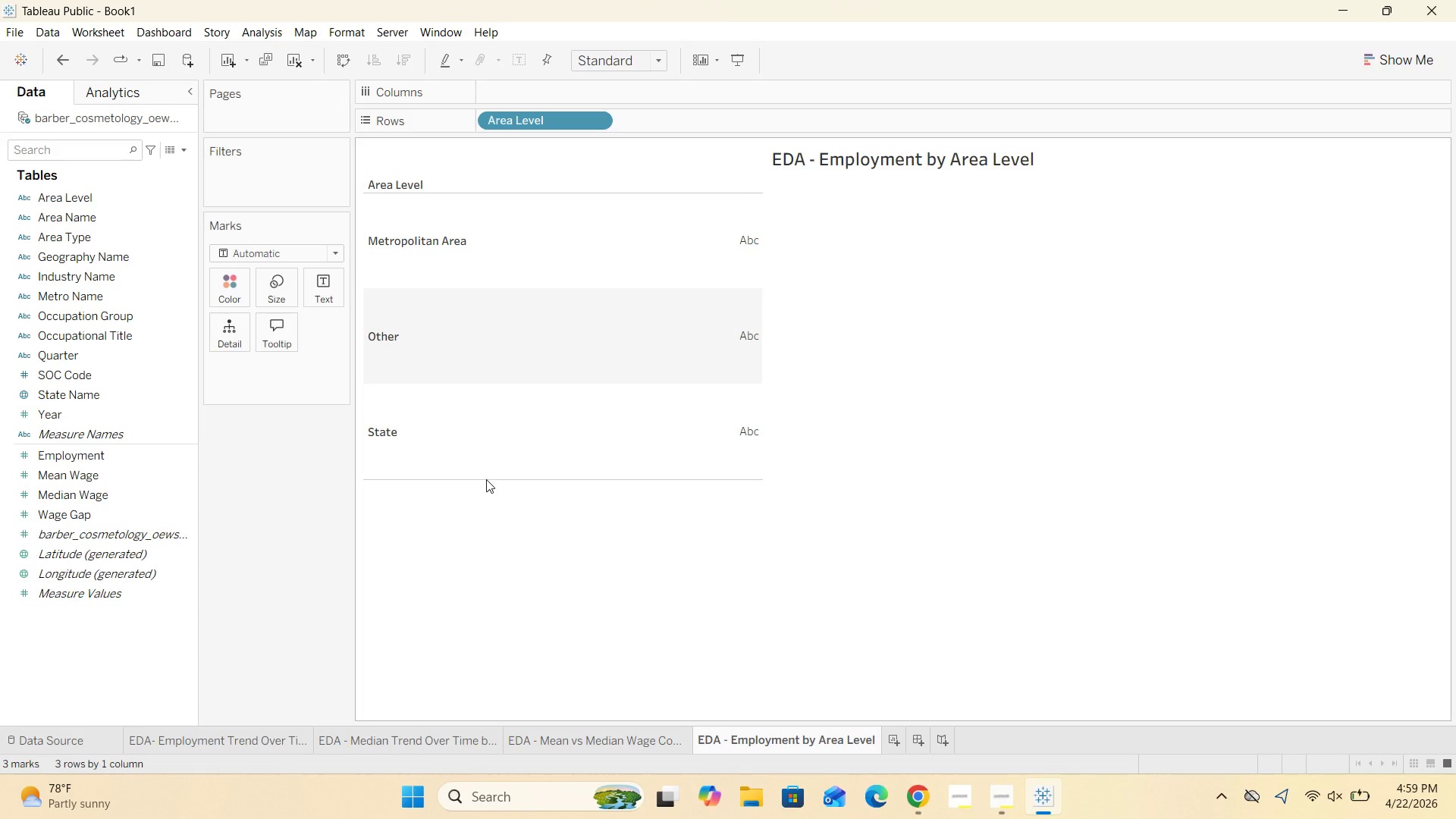 
left_click_drag(start_coordinate=[486, 479], to_coordinate=[499, 450])
 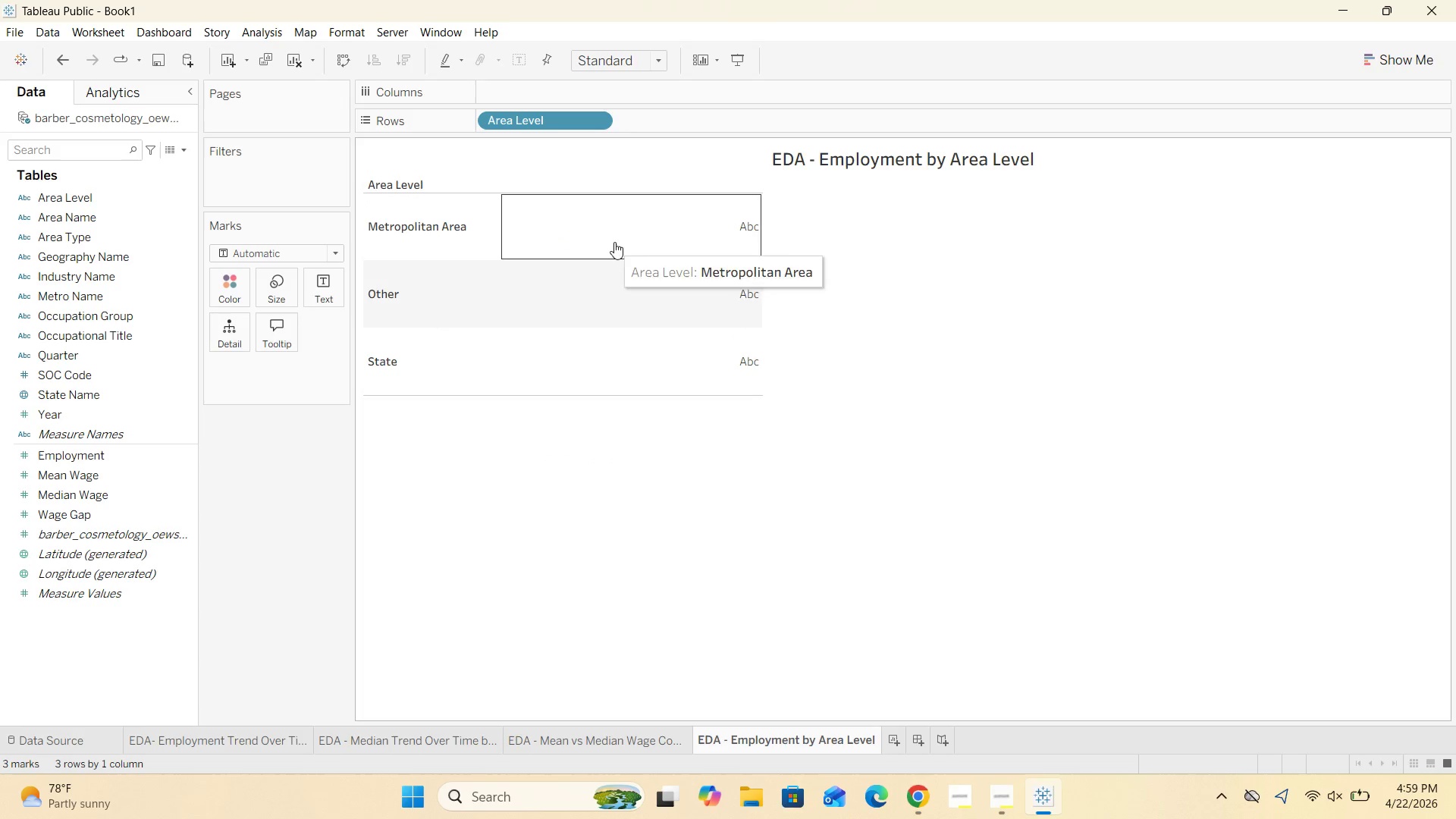 
left_click([650, 538])
 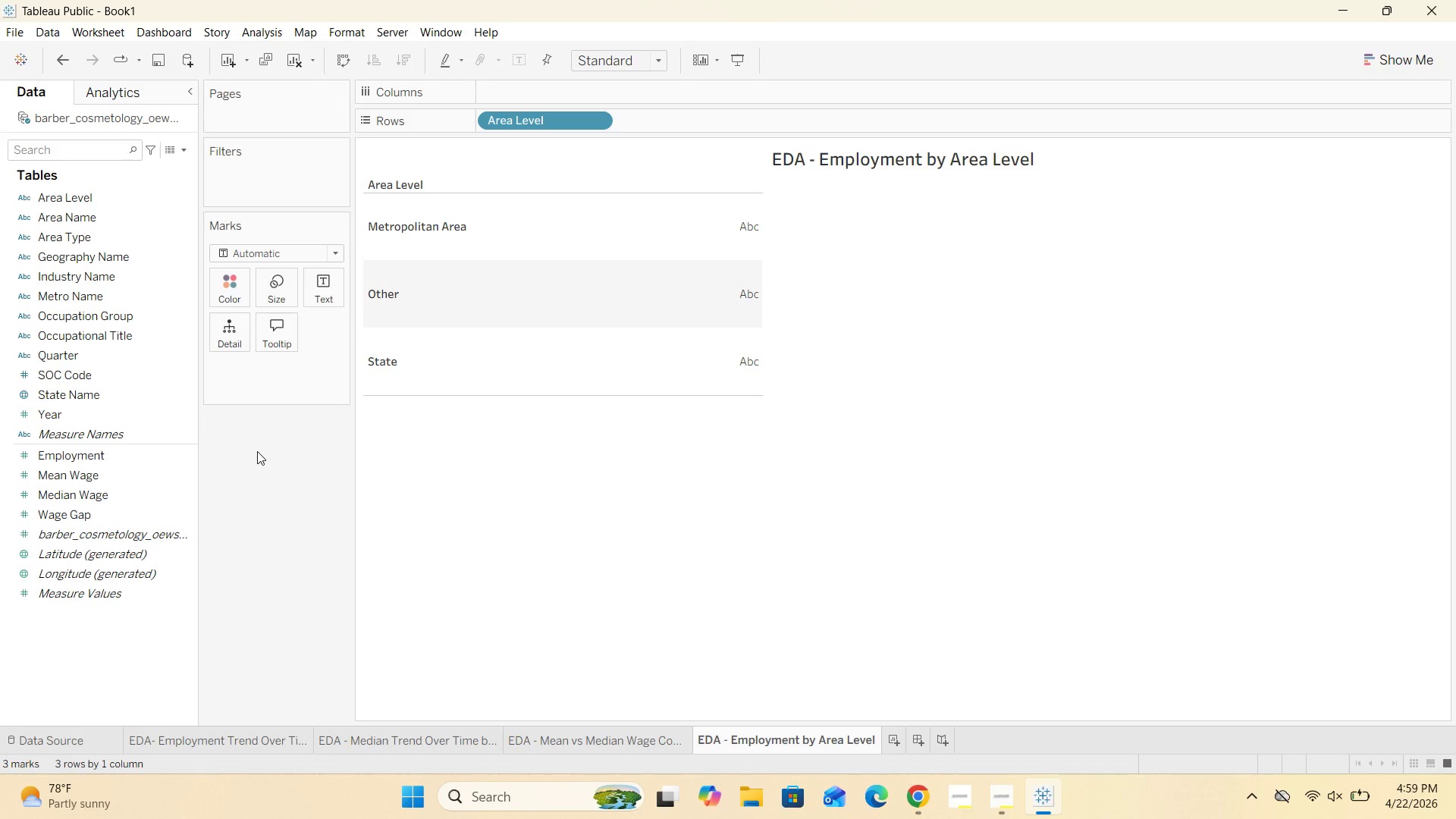 
wait(24.61)
 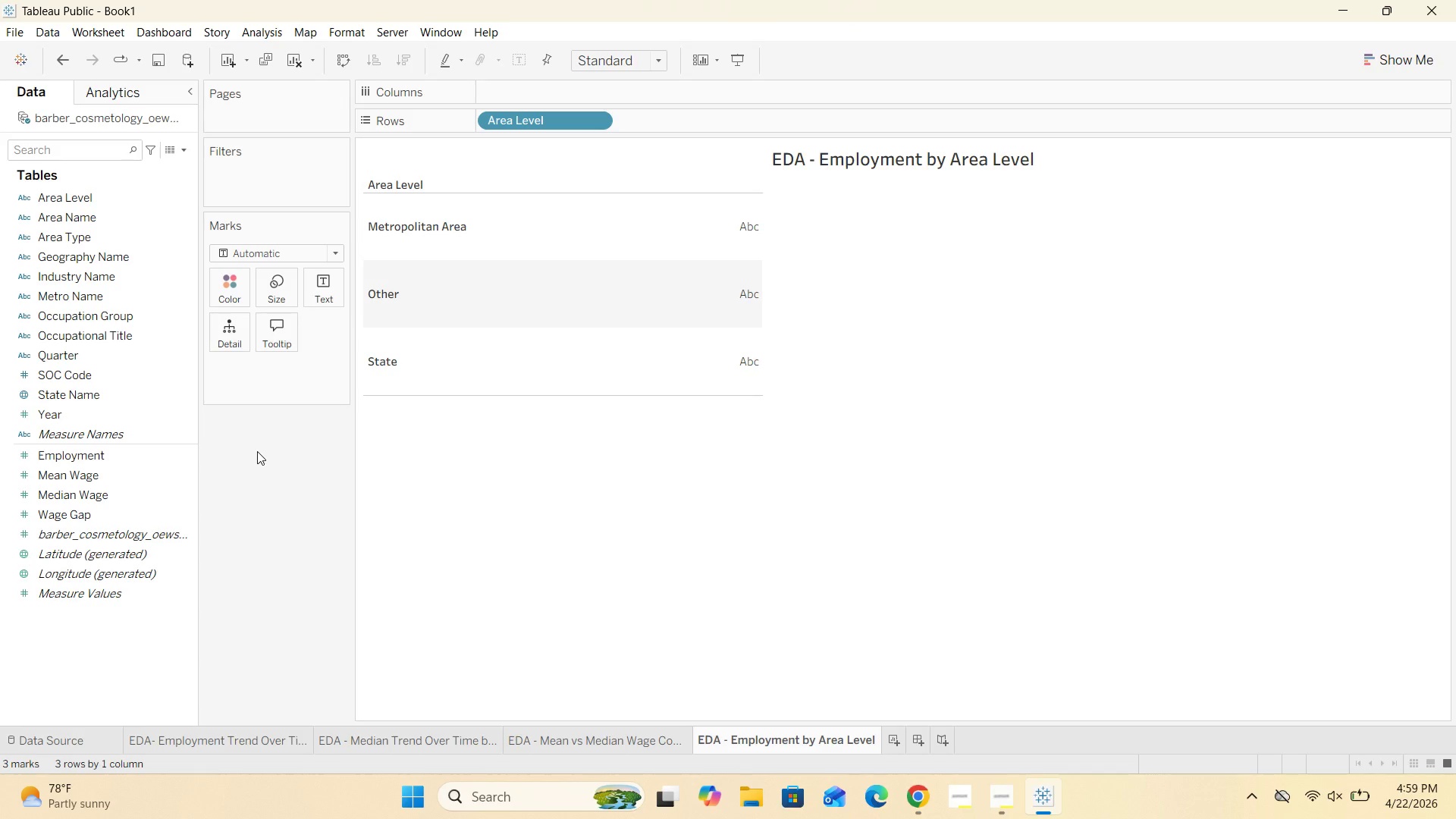 
scroll: coordinate [652, 632], scroll_direction: up, amount: 3.0
 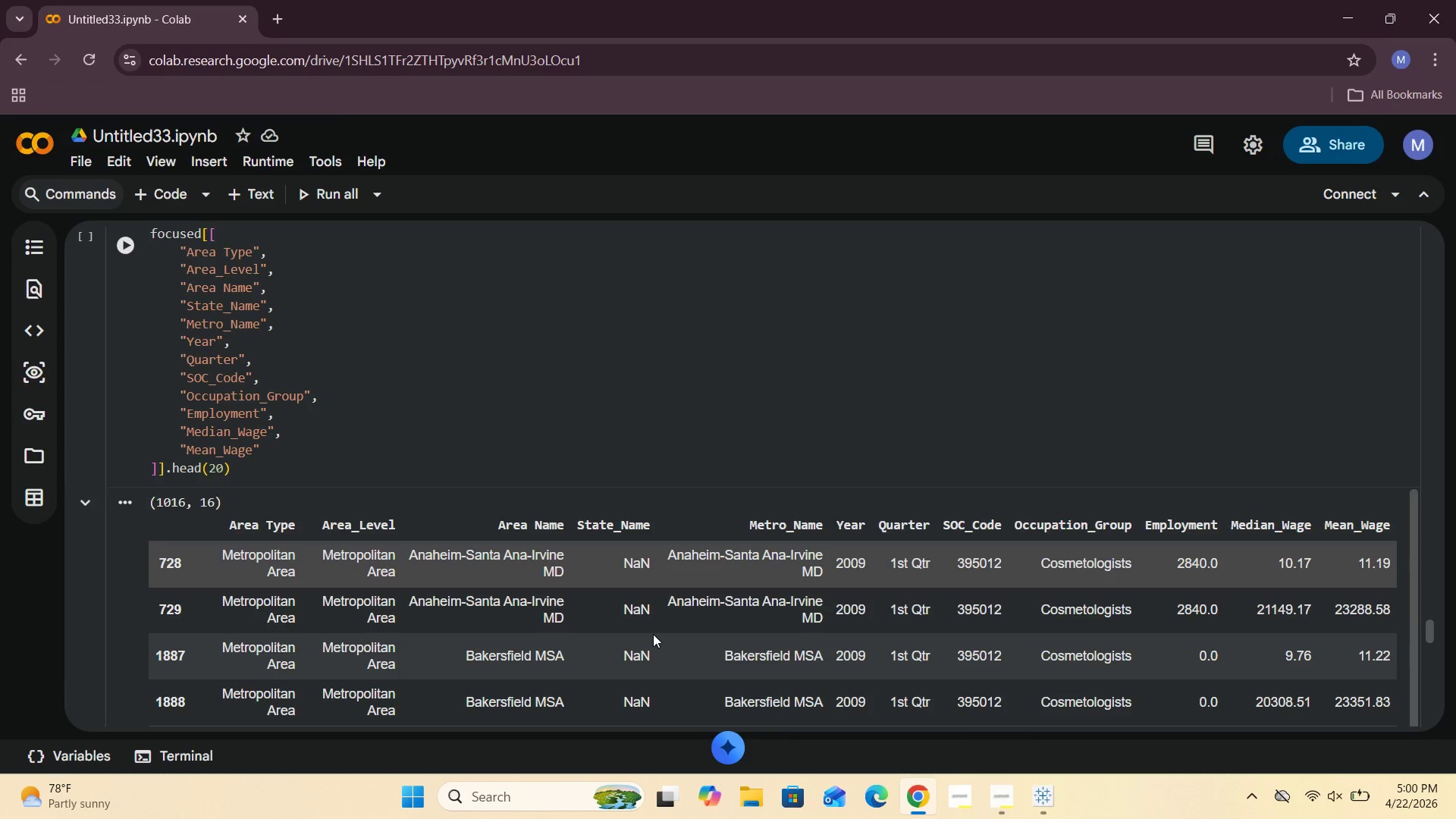 
scroll: coordinate [653, 634], scroll_direction: down, amount: 1.0
 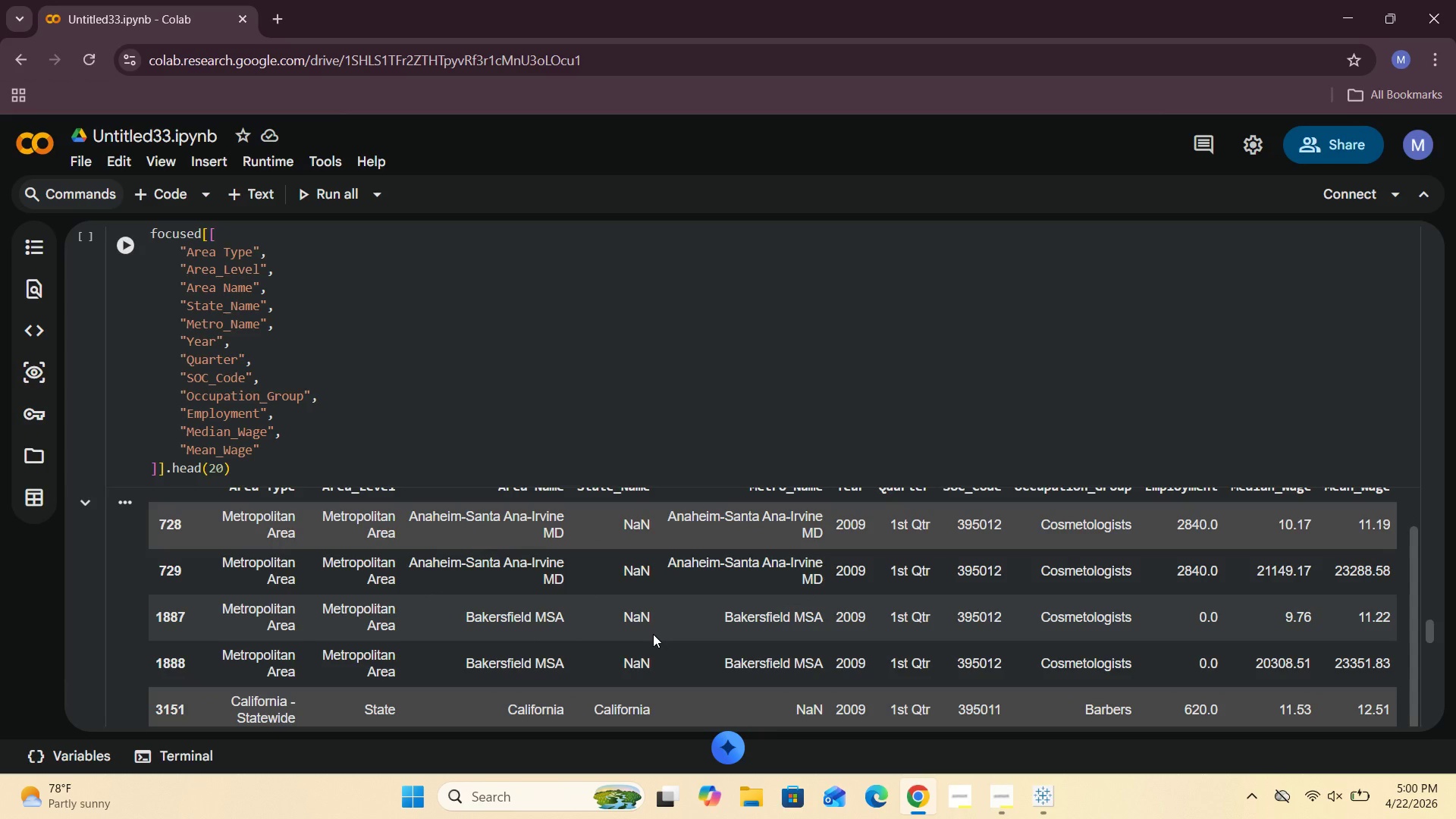 
scroll: coordinate [653, 634], scroll_direction: up, amount: 1.0
 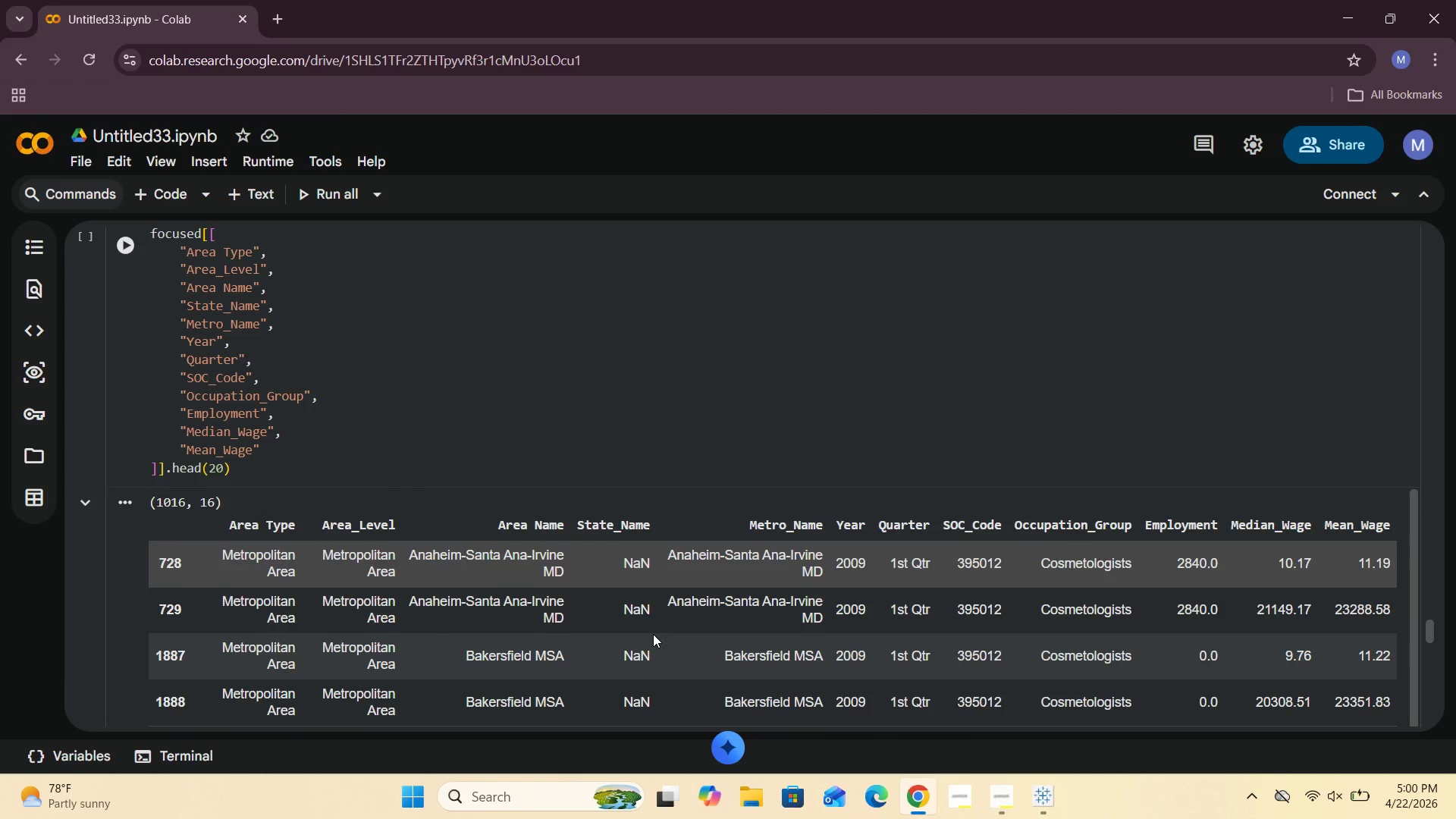 
scroll: coordinate [653, 634], scroll_direction: down, amount: 1.0
 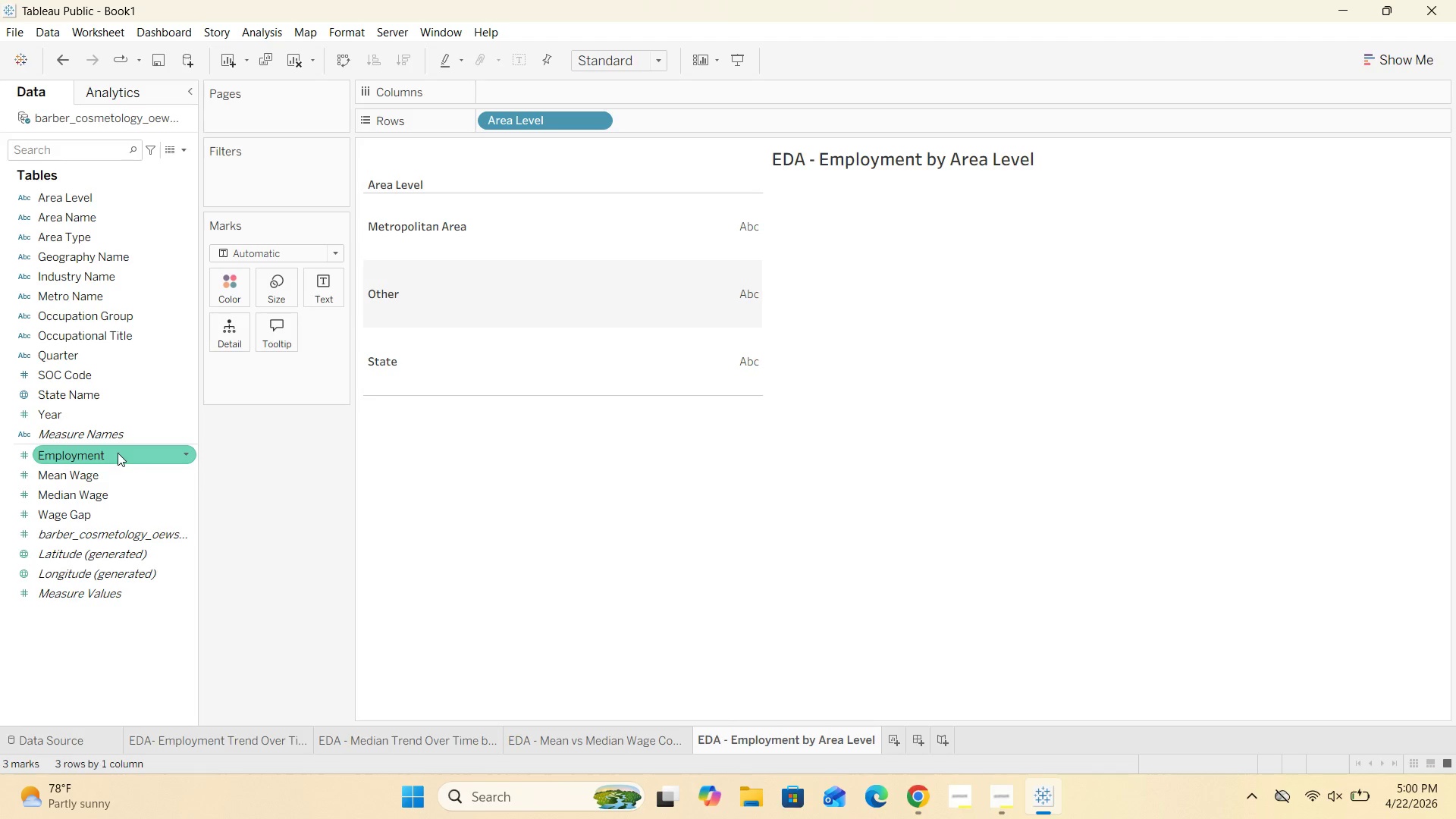 
left_click_drag(start_coordinate=[111, 453], to_coordinate=[569, 89])
 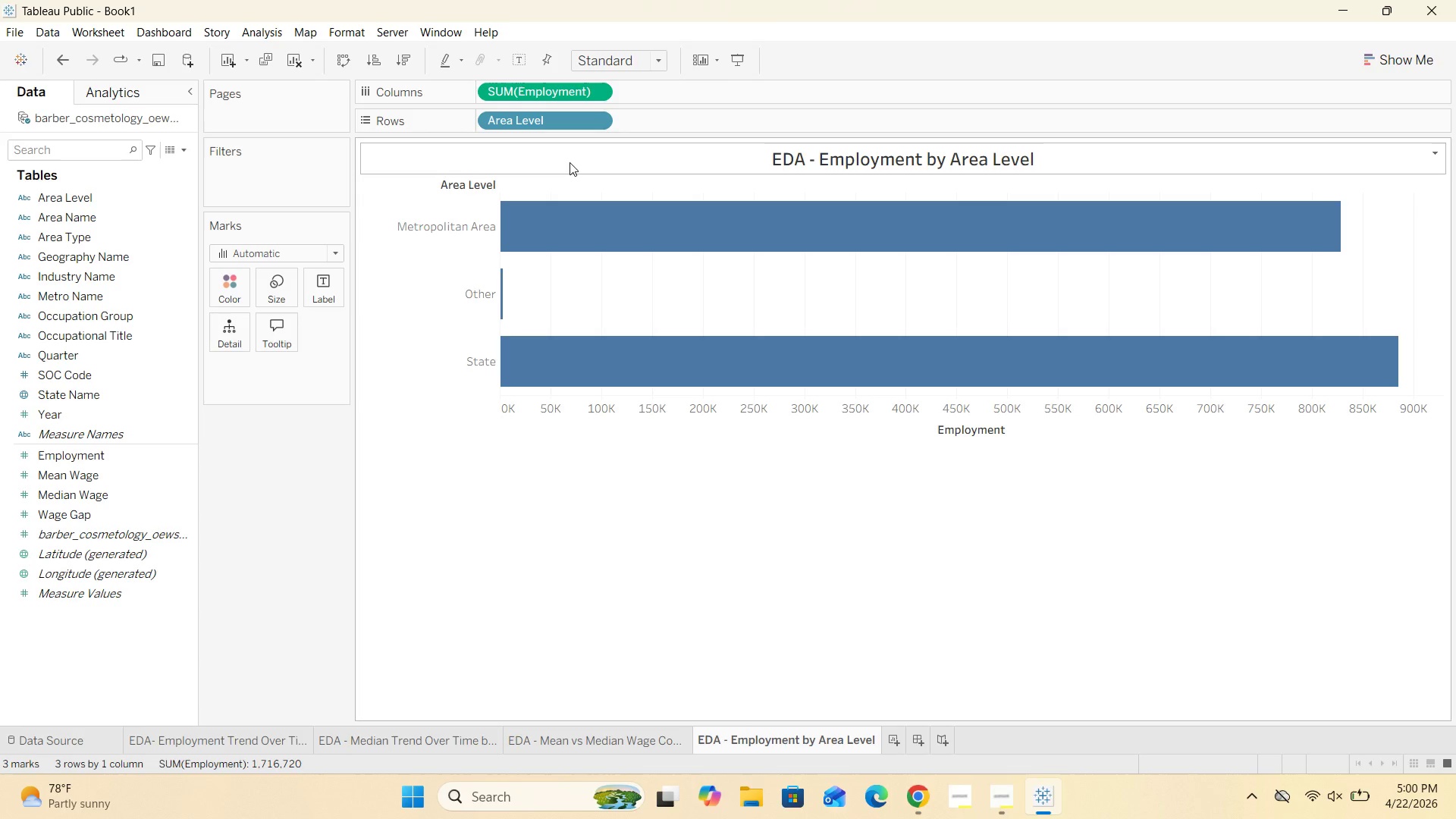 
left_click([334, 255])
 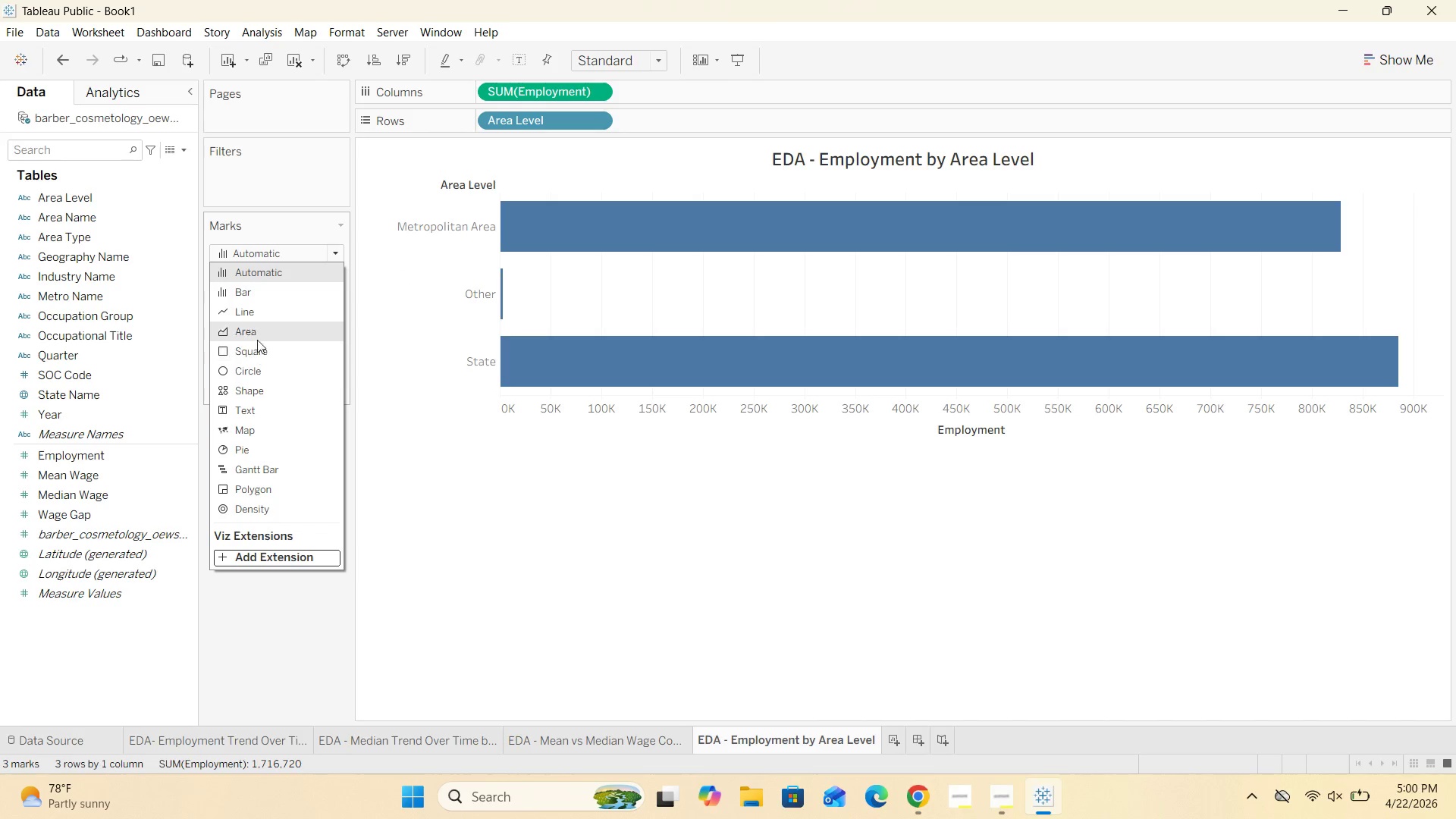 
left_click([262, 294])
 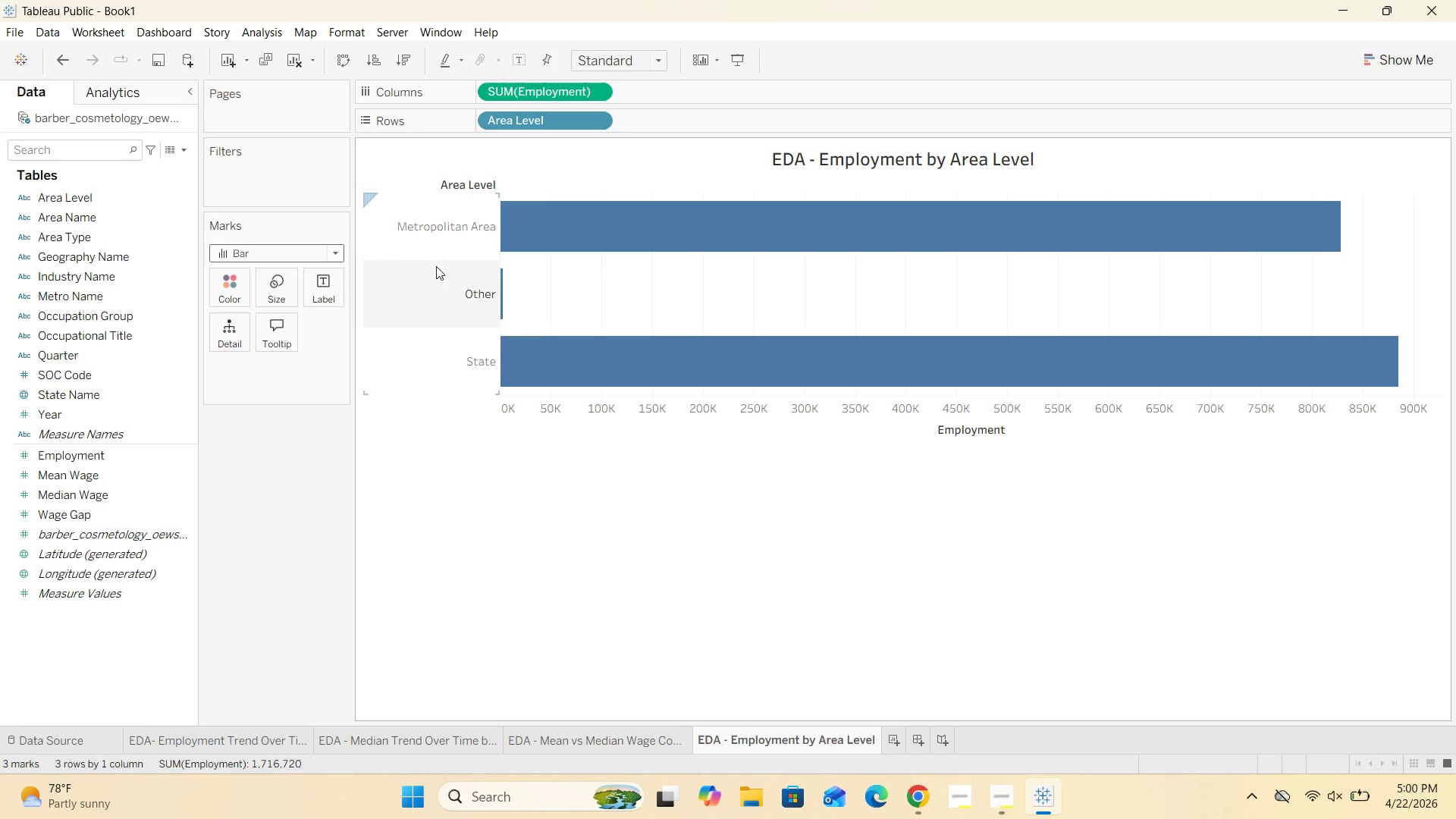 
mouse_move([674, 260])
 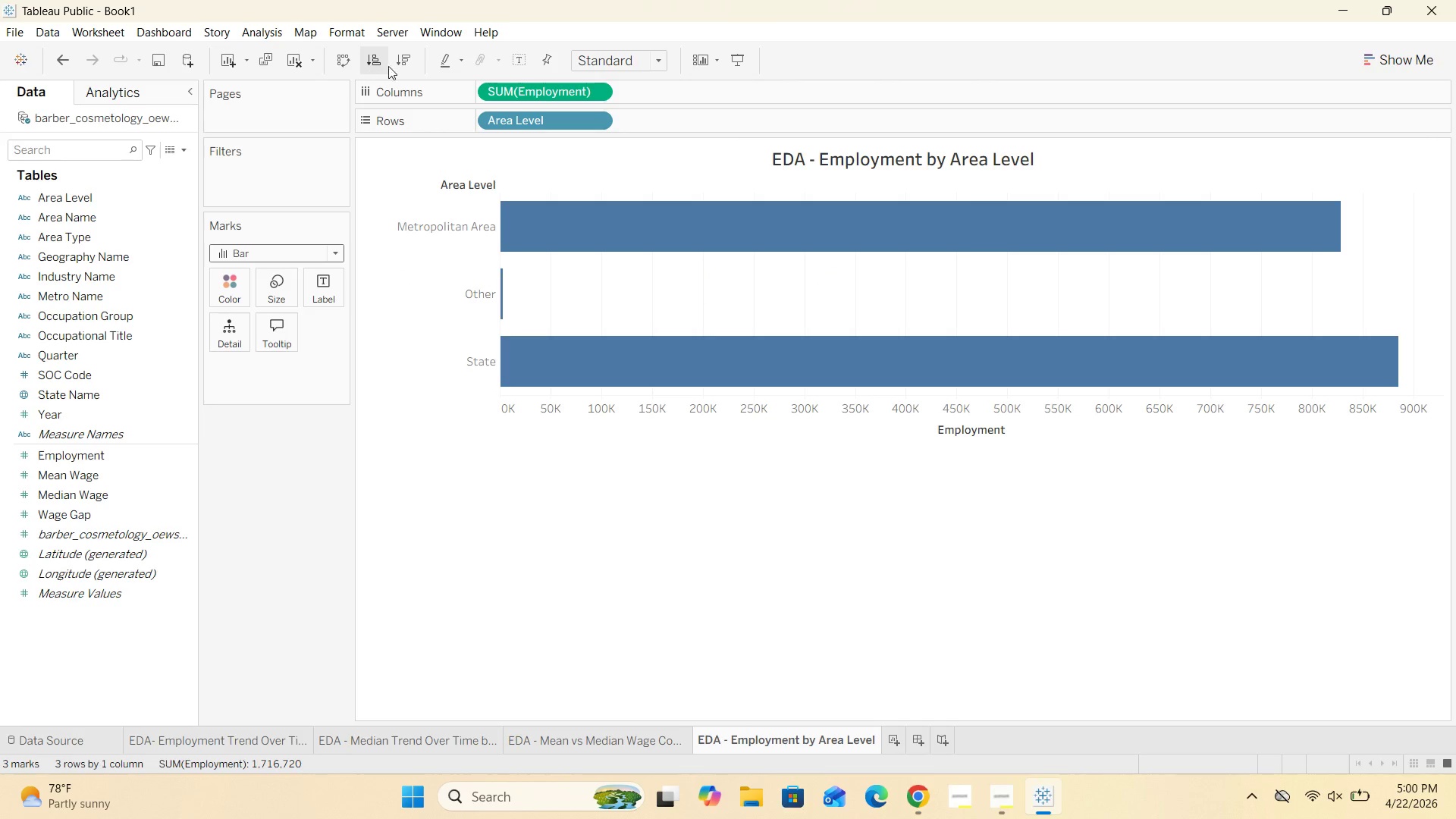 
left_click([399, 59])
 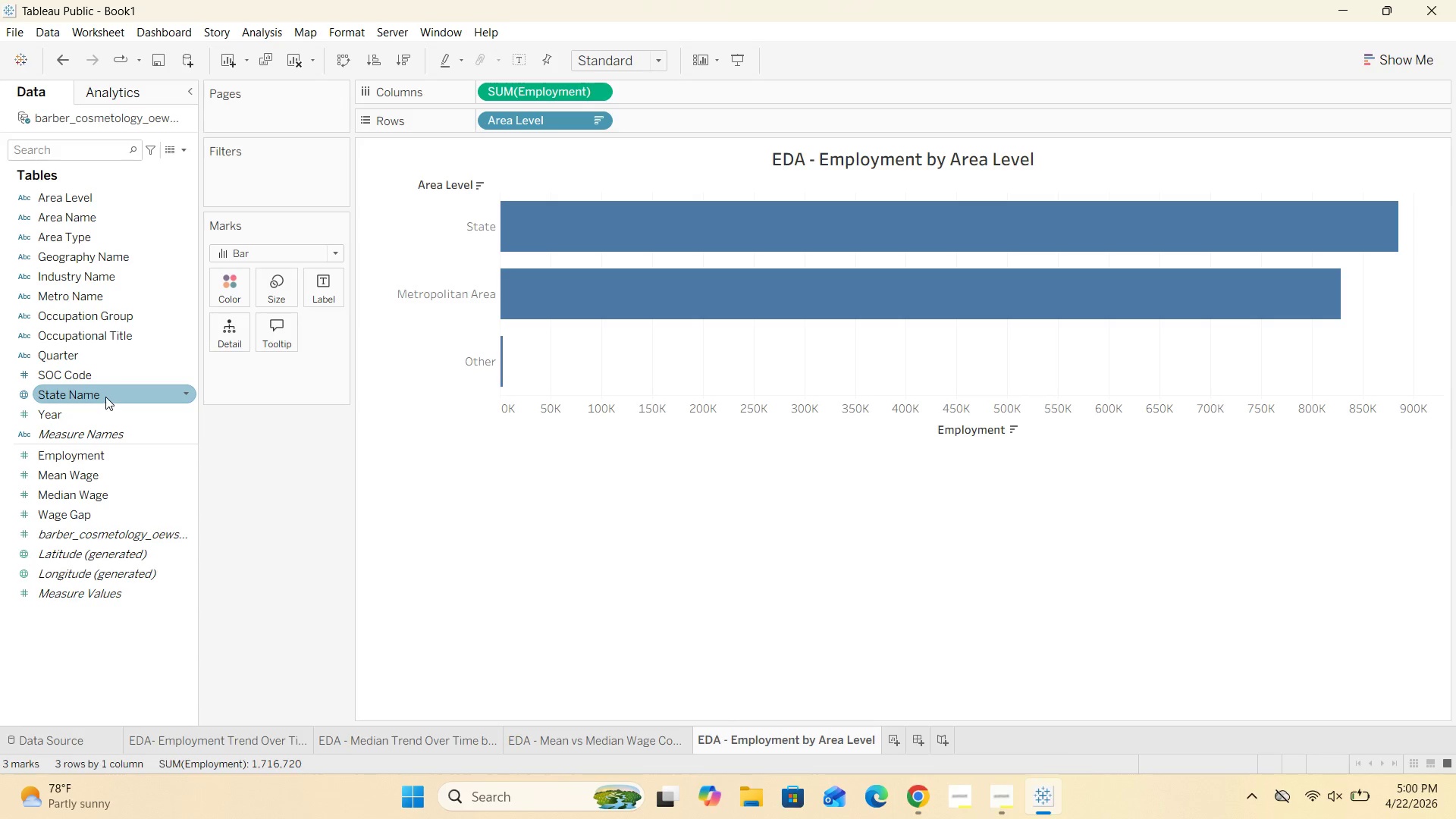 
mouse_move([85, 425])
 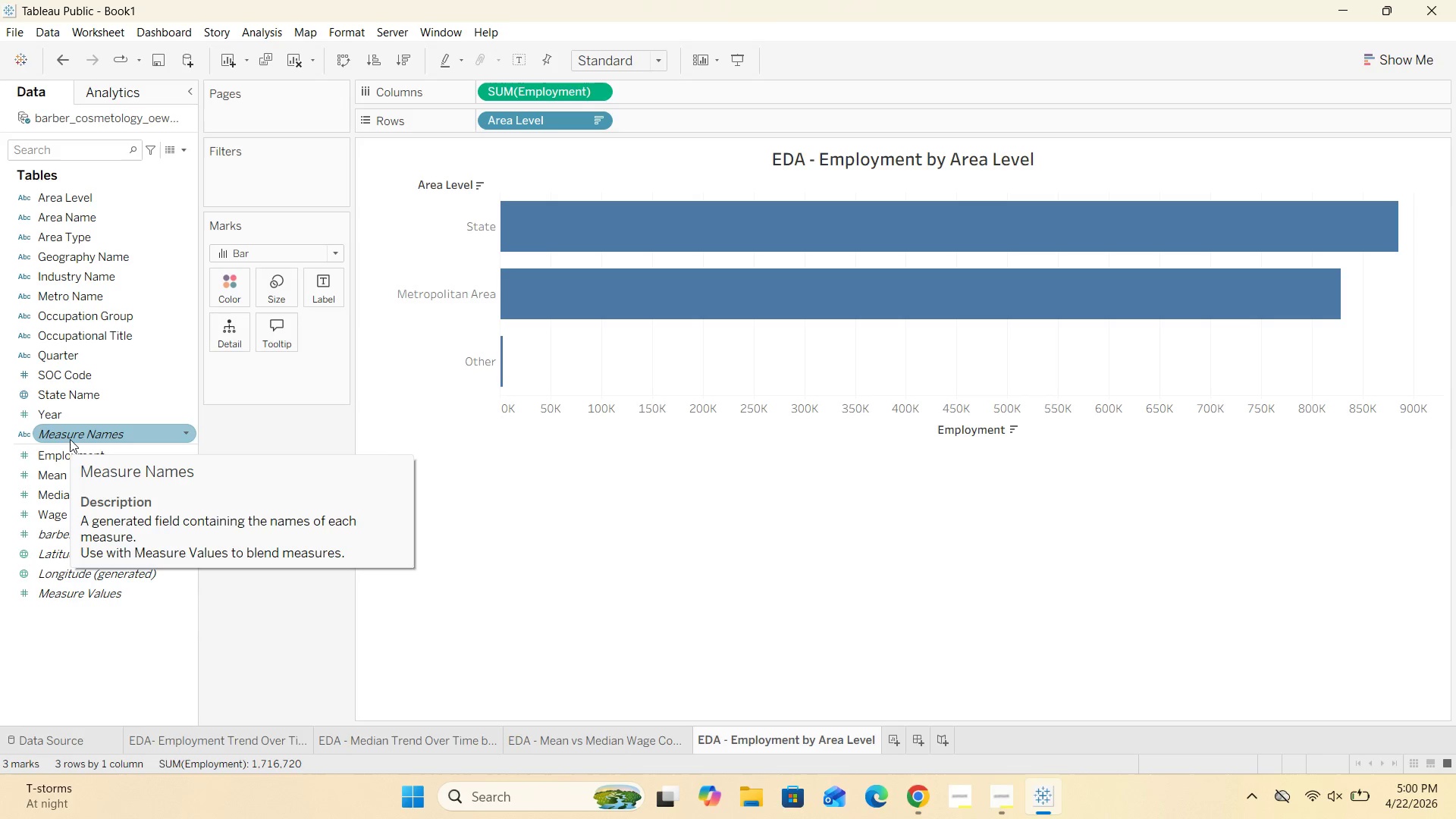 
mouse_move([88, 441])
 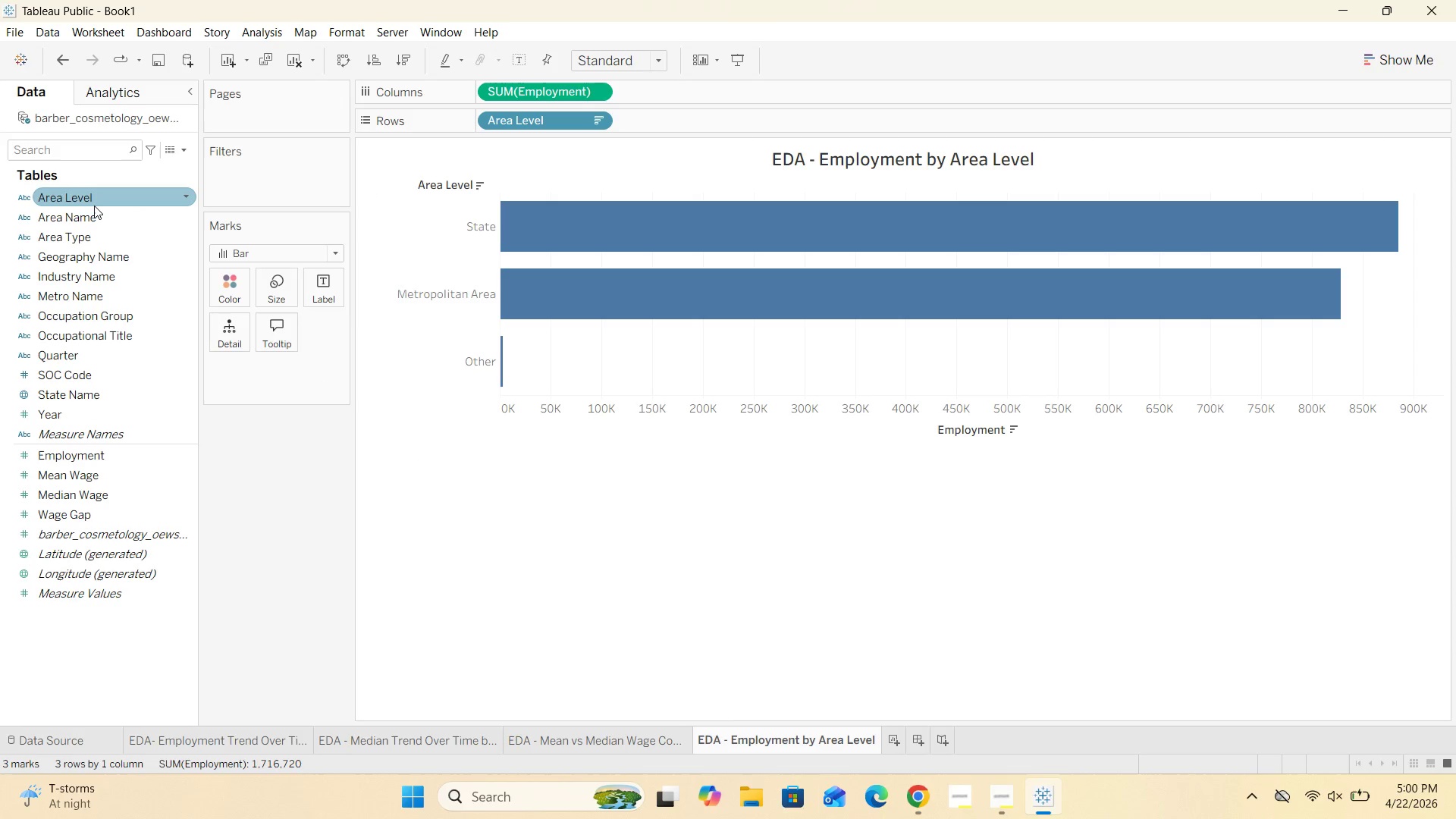 
left_click_drag(start_coordinate=[96, 202], to_coordinate=[241, 294])
 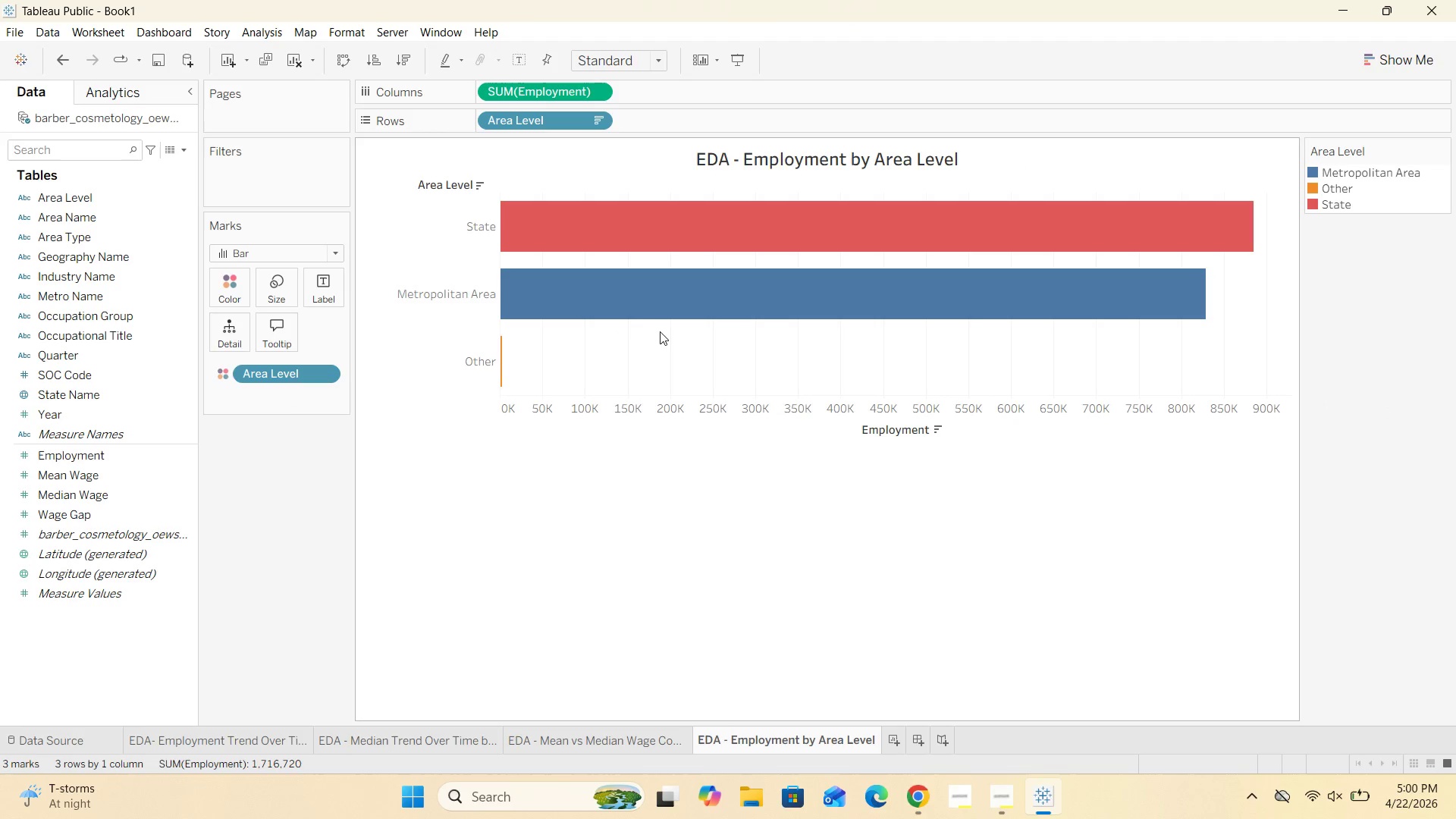 
mouse_move([513, 361])
 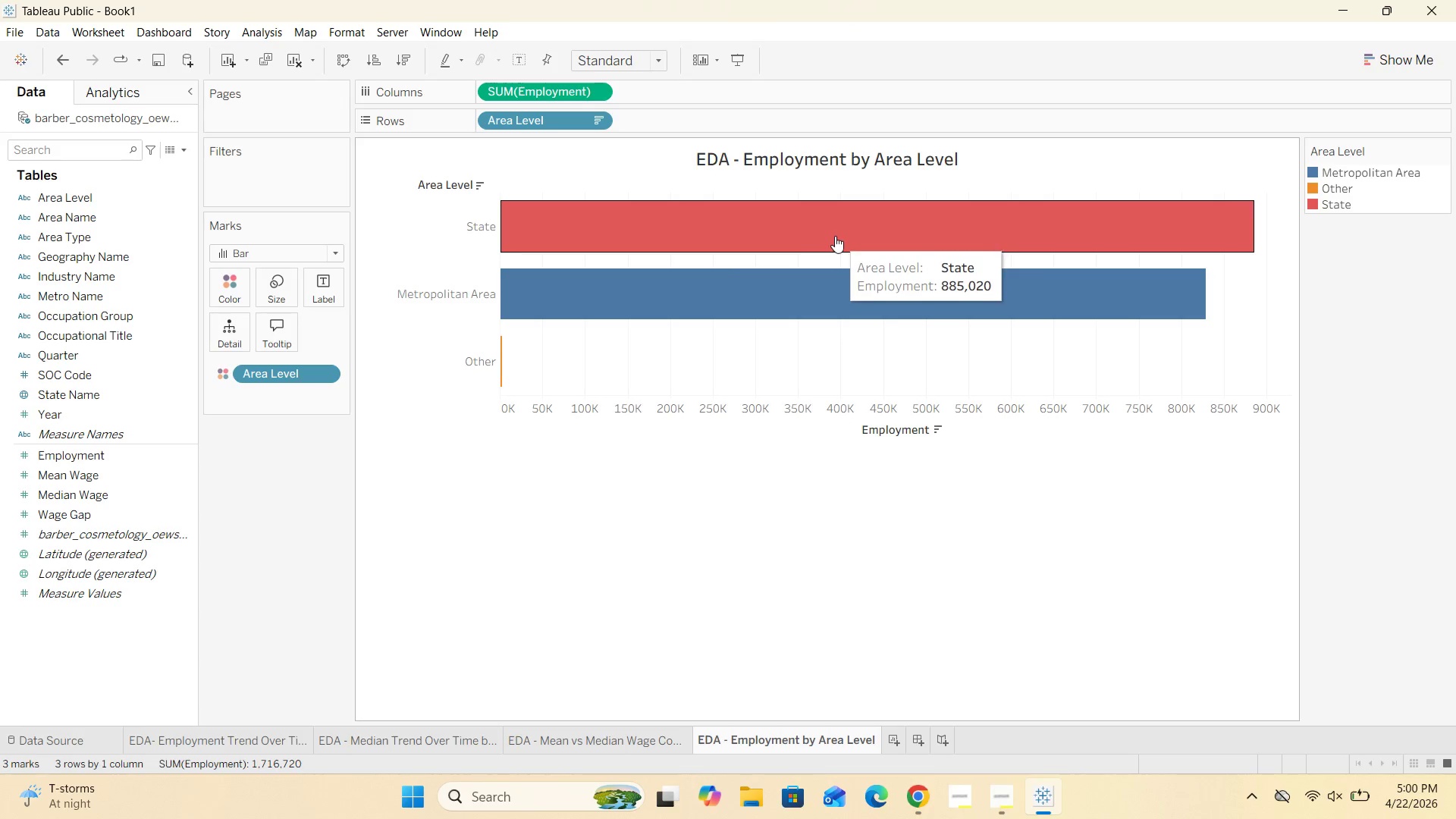 
wait(25.4)
 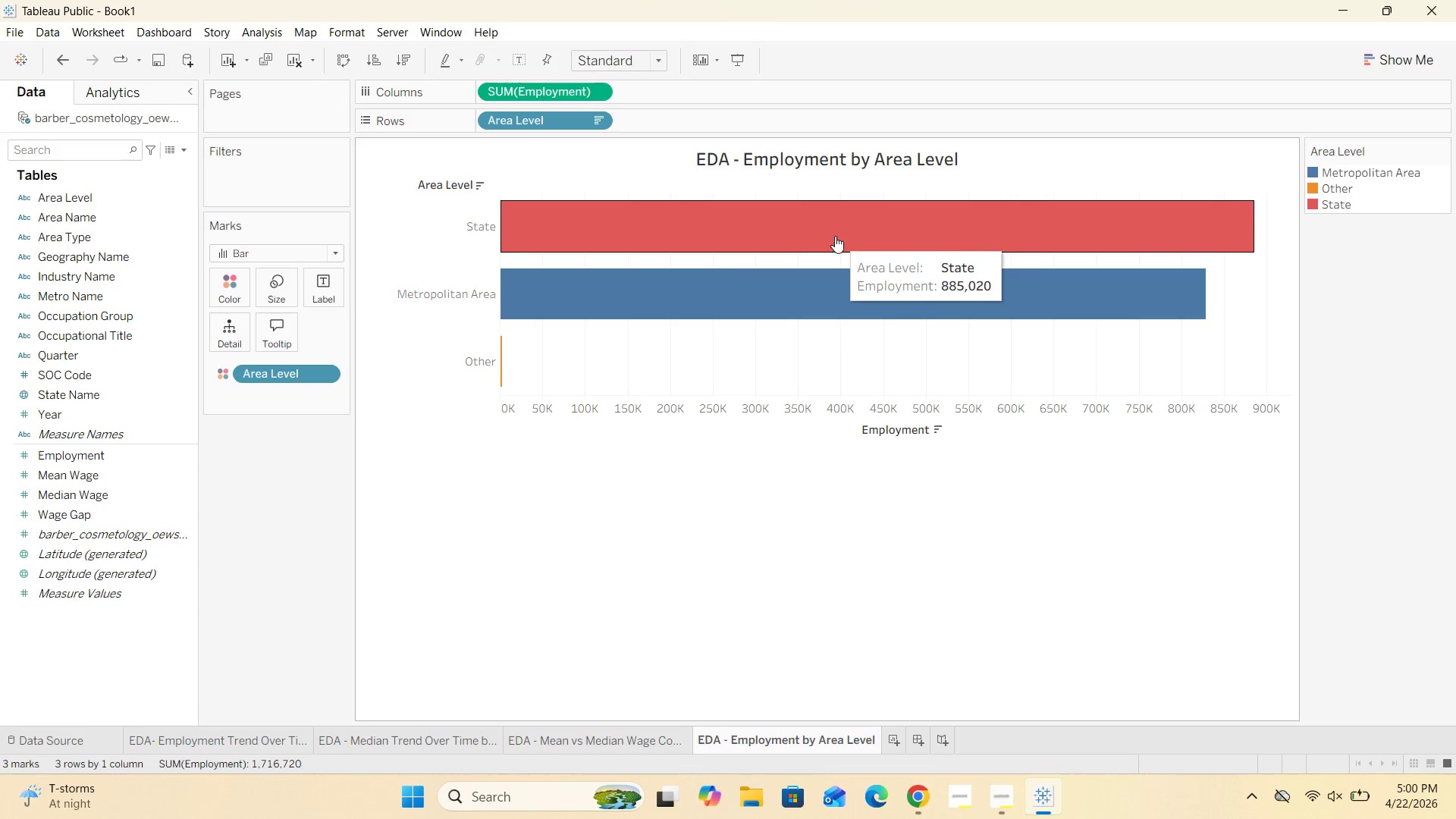 
left_click_drag(start_coordinate=[504, 368], to_coordinate=[522, 369])
 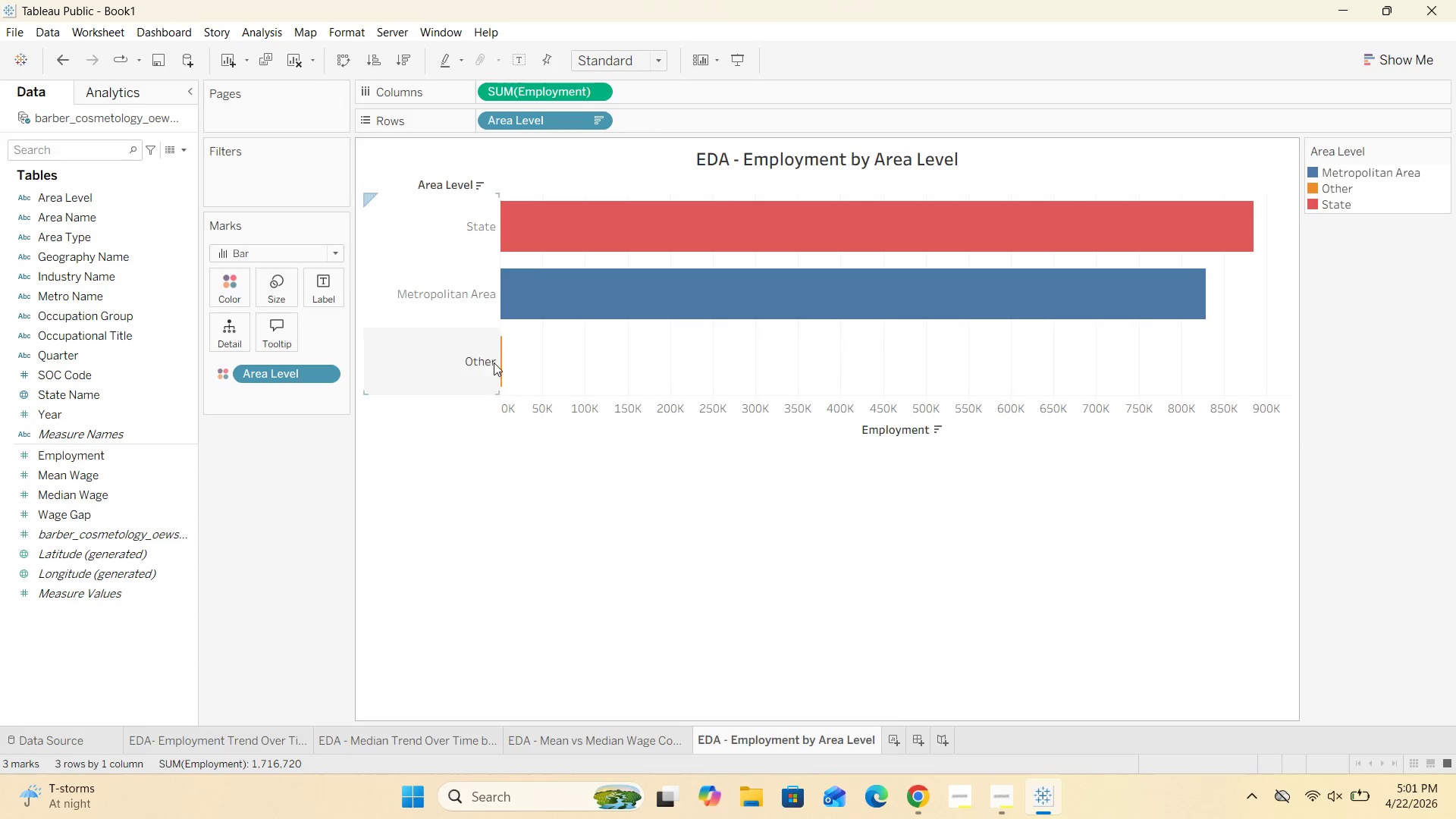 
left_click_drag(start_coordinate=[494, 362], to_coordinate=[522, 365])
 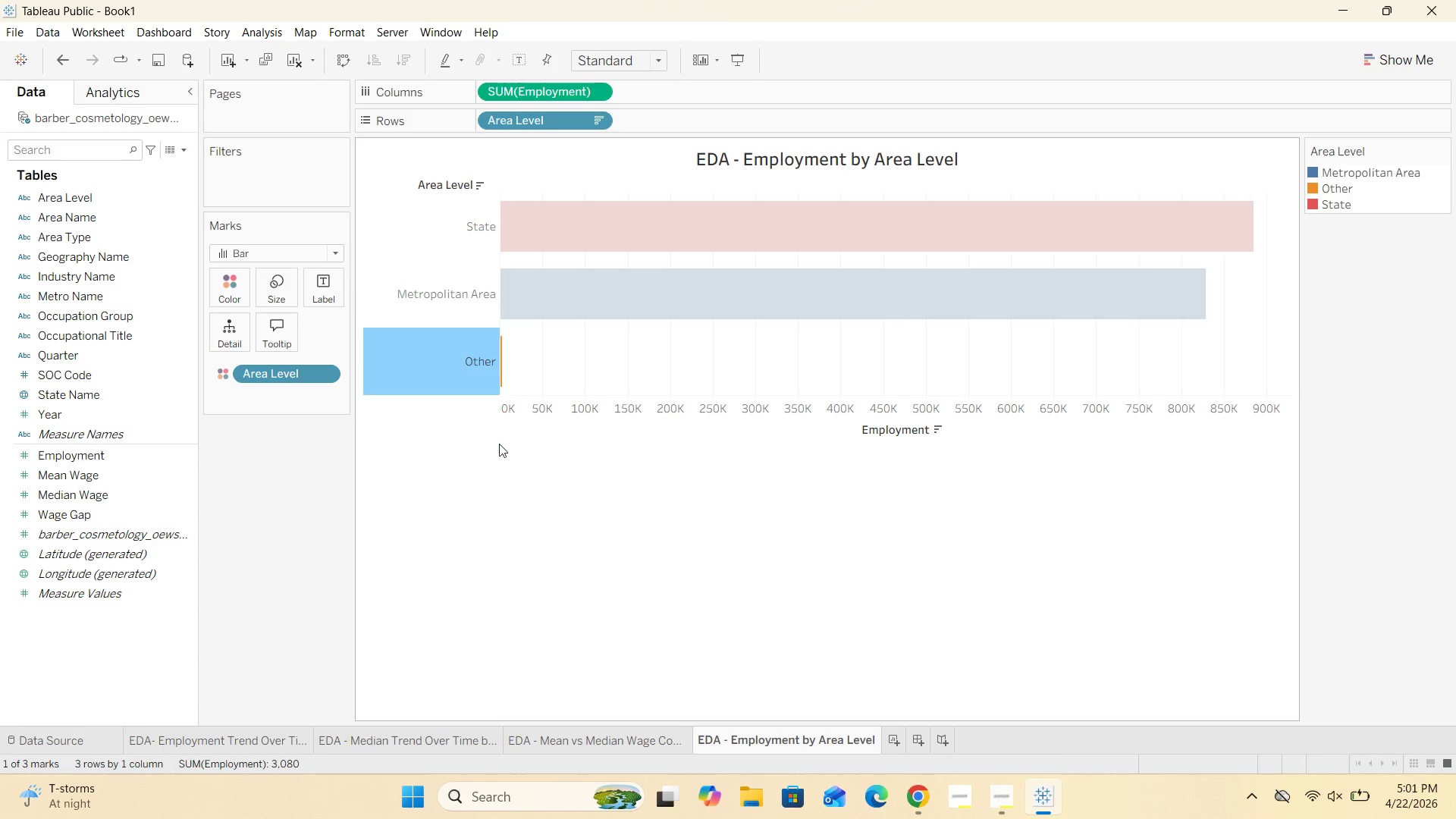 
left_click([499, 444])
 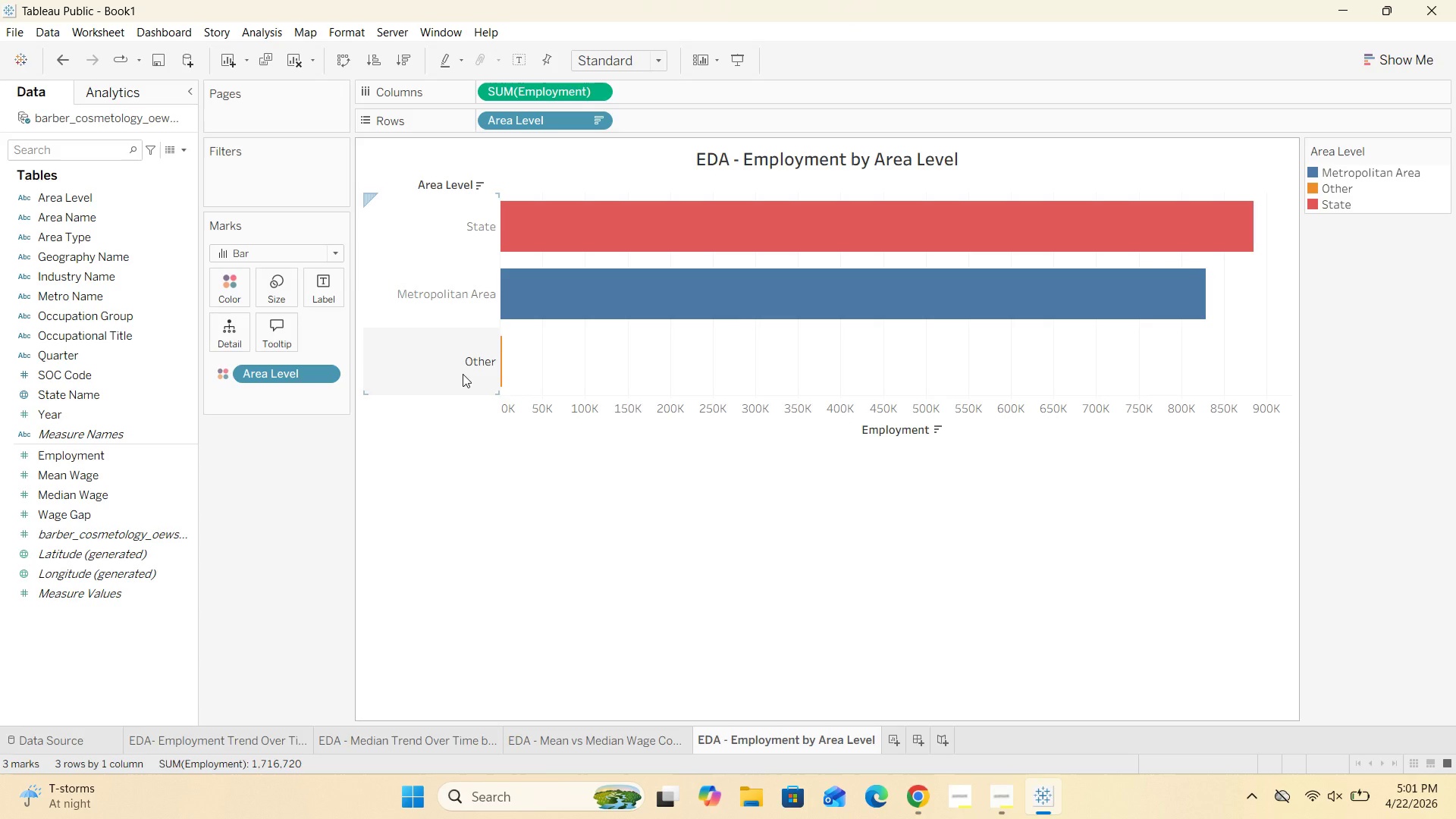 
left_click([463, 374])
 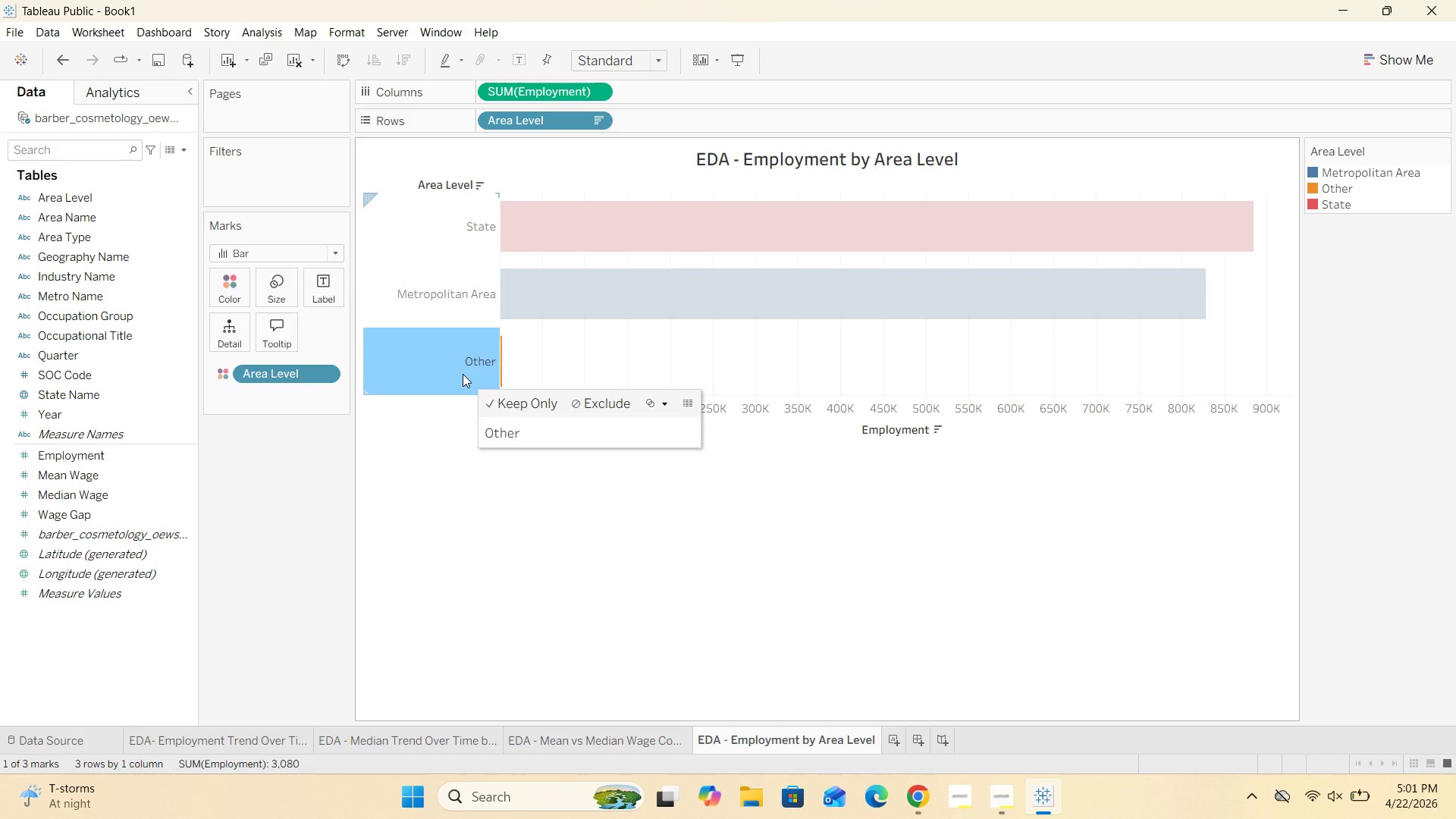 
left_click([463, 374])
 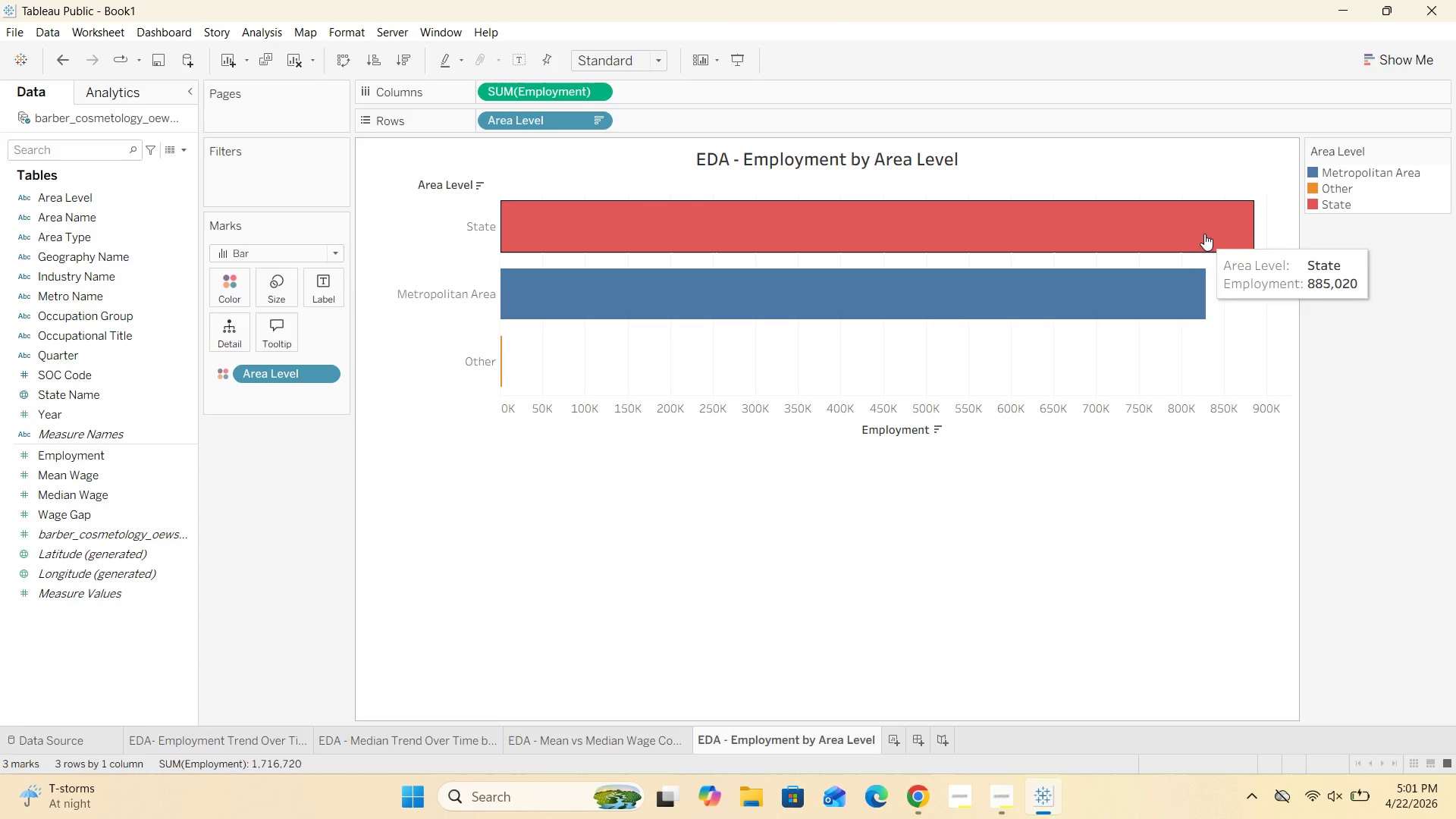 
left_click([1345, 204])
 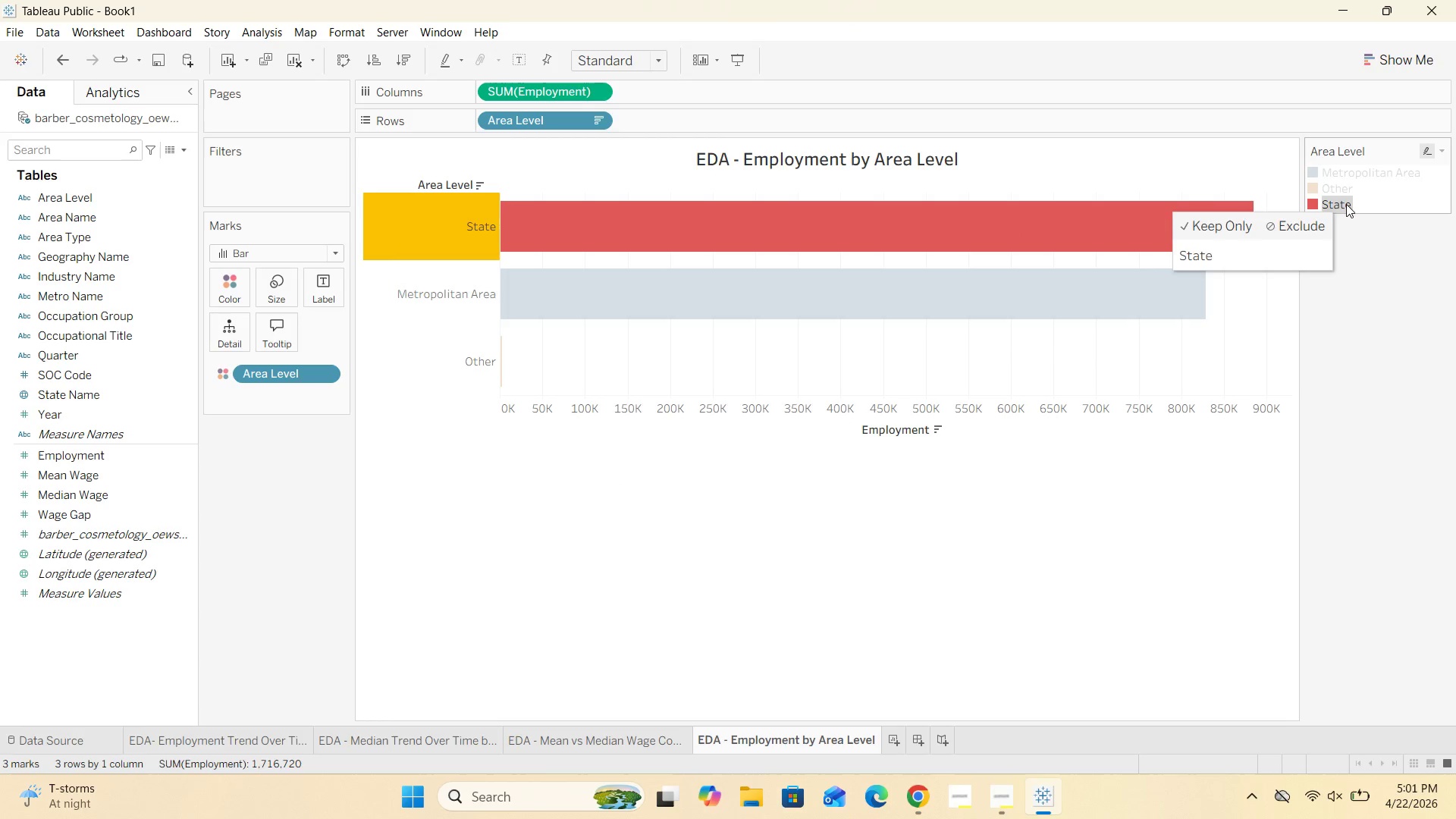 
left_click_drag(start_coordinate=[1346, 204], to_coordinate=[1356, 184])
 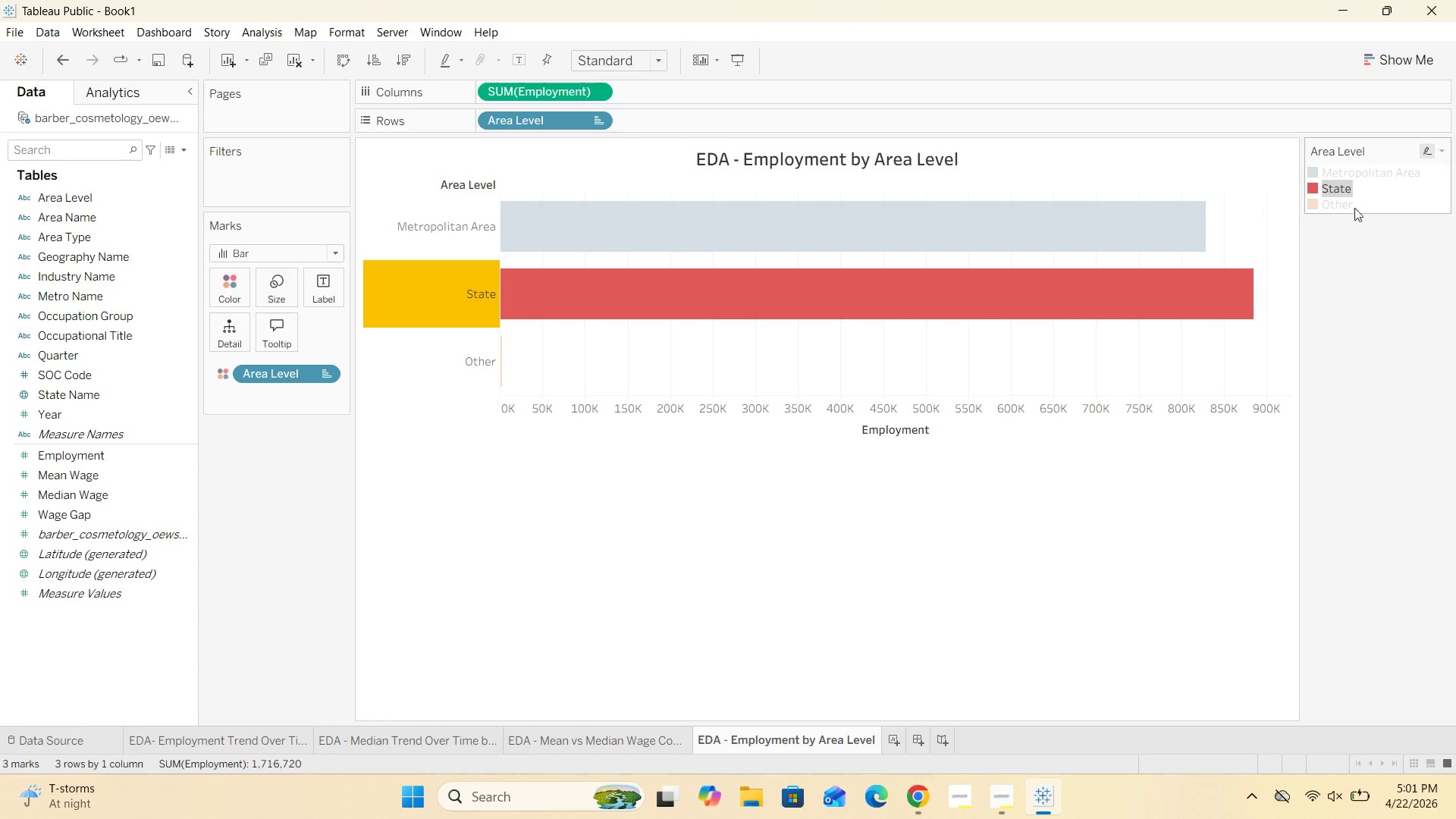 
left_click([1354, 247])
 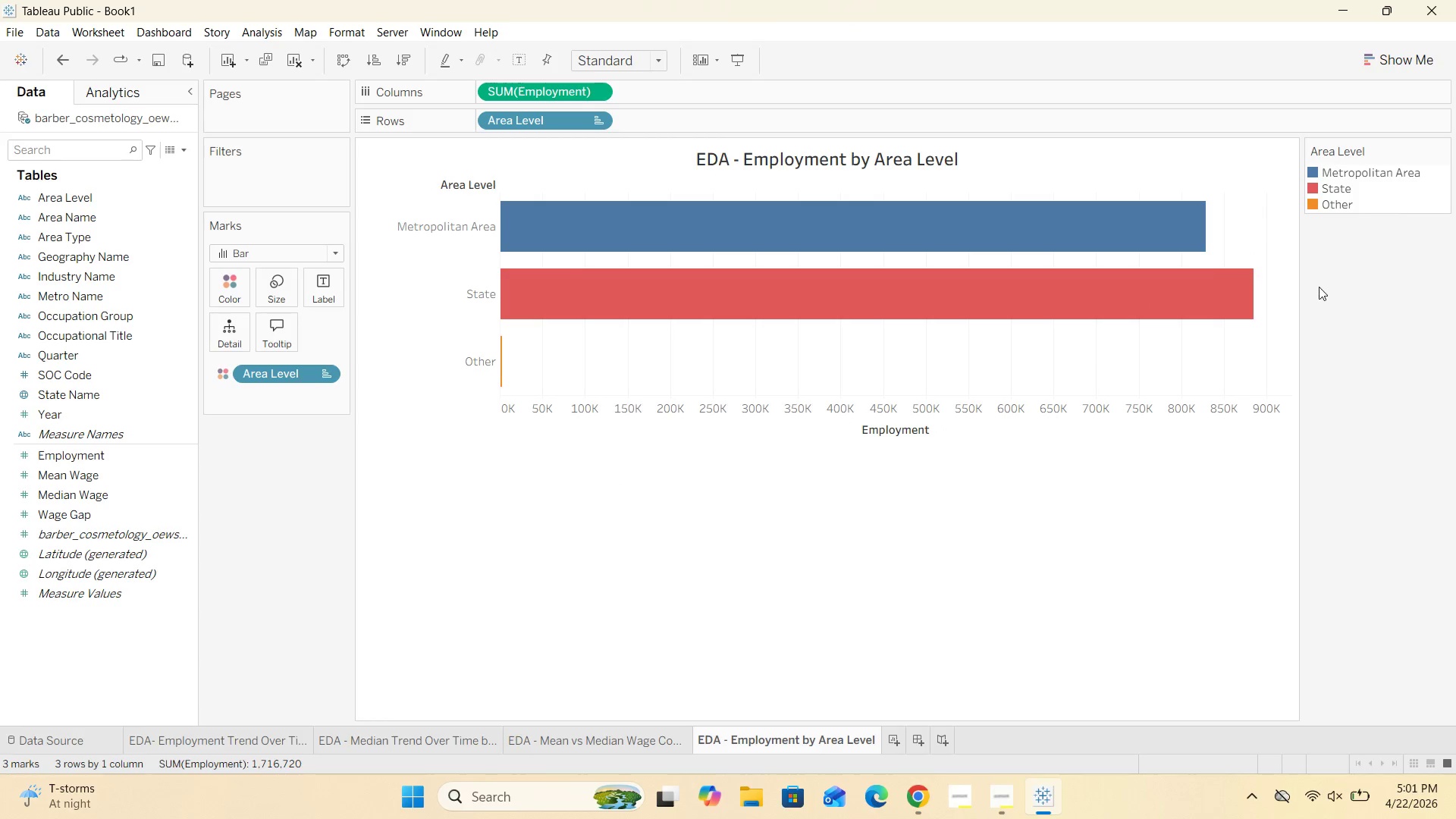 
left_click([1319, 293])
 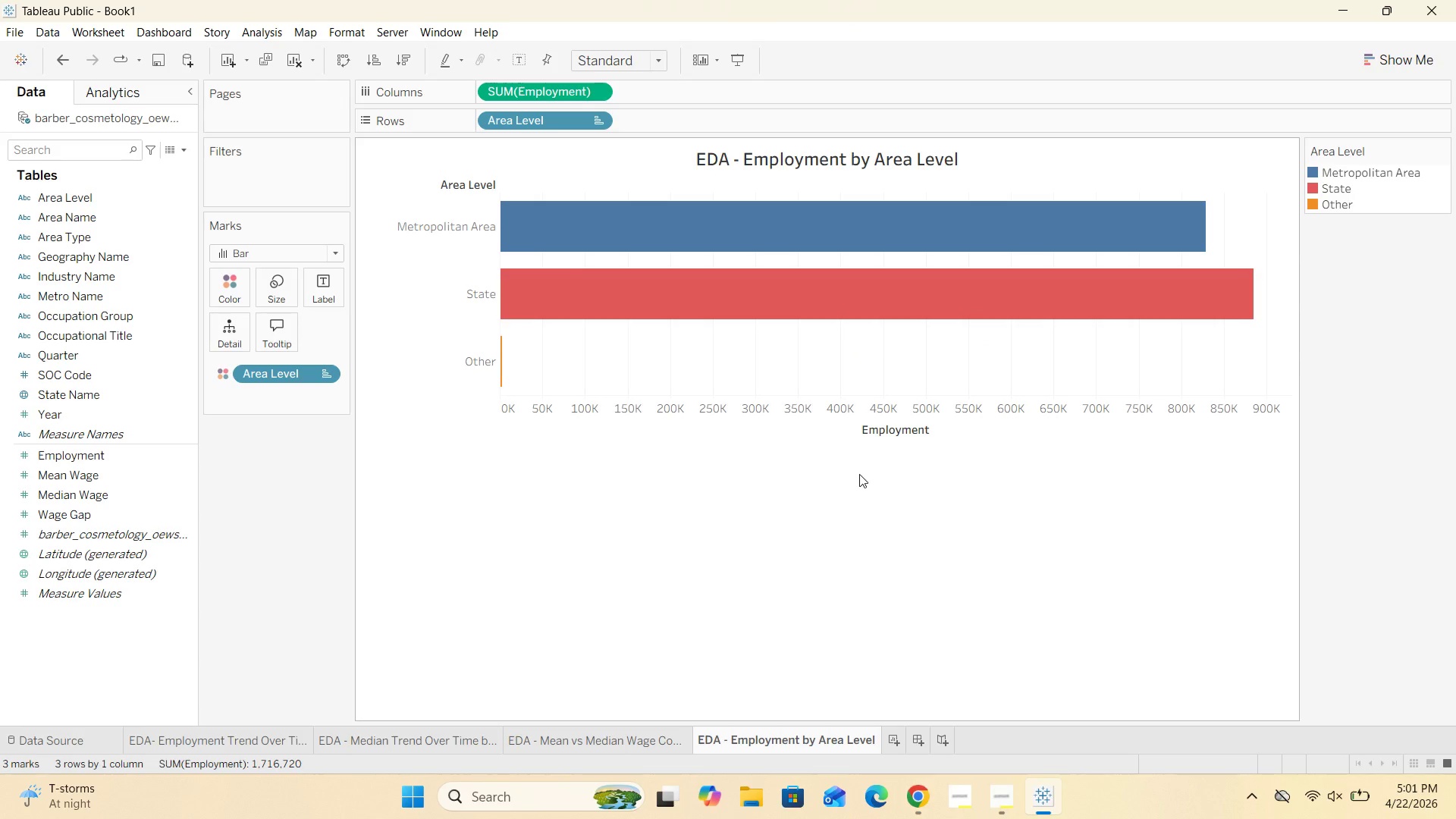 
left_click([894, 741])
 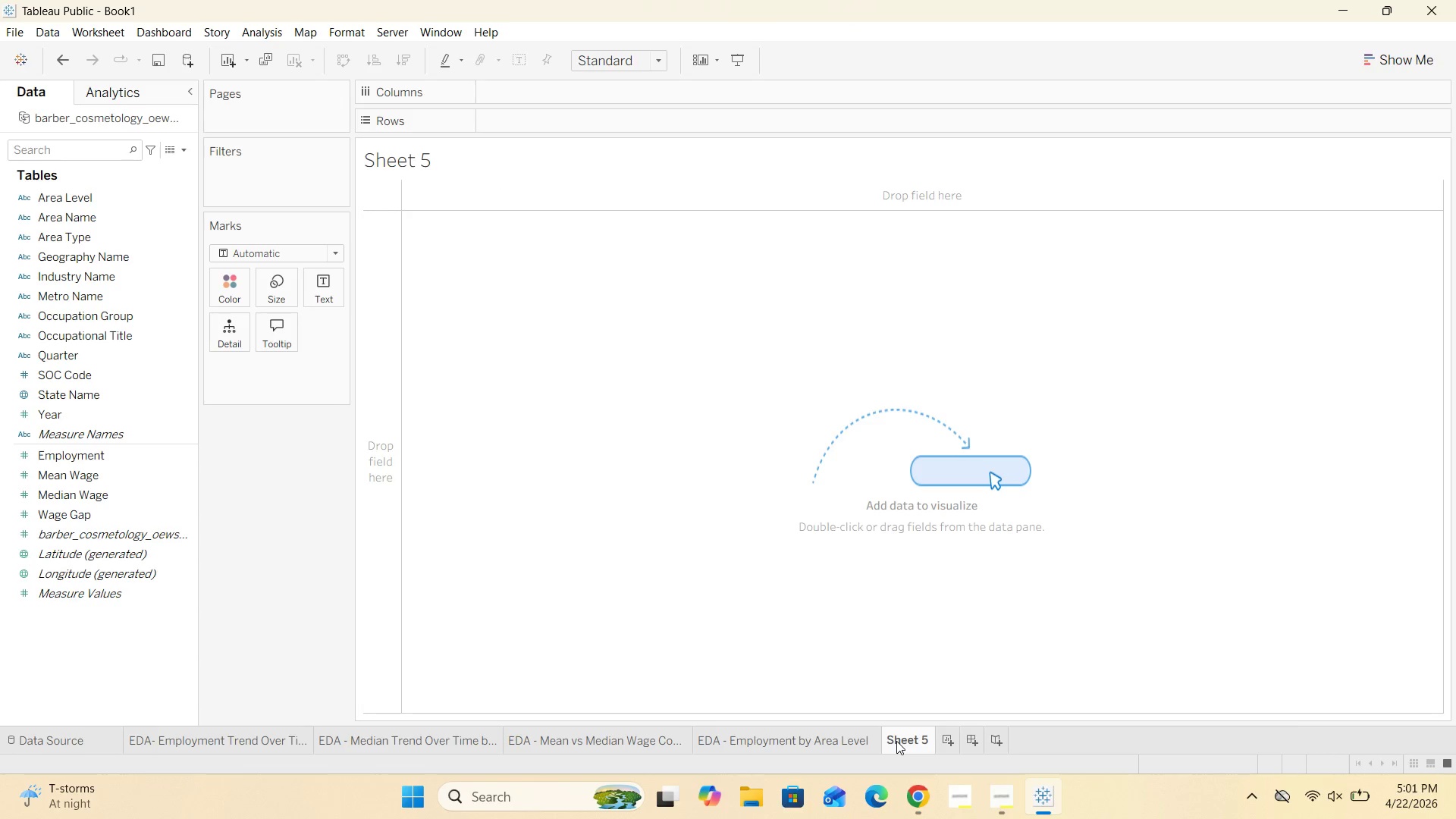 
double_click([896, 741])
 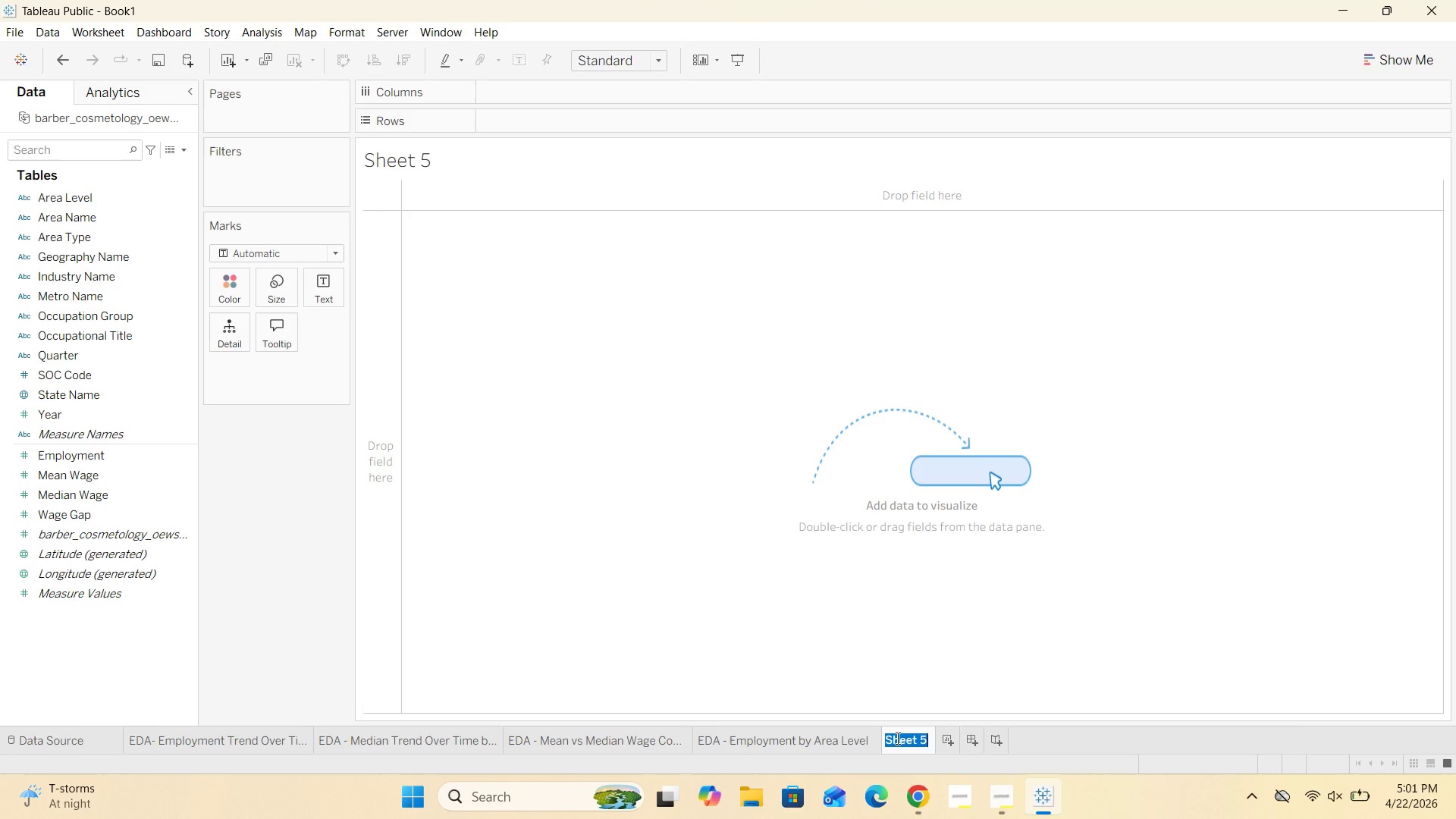 
key(Backspace)